 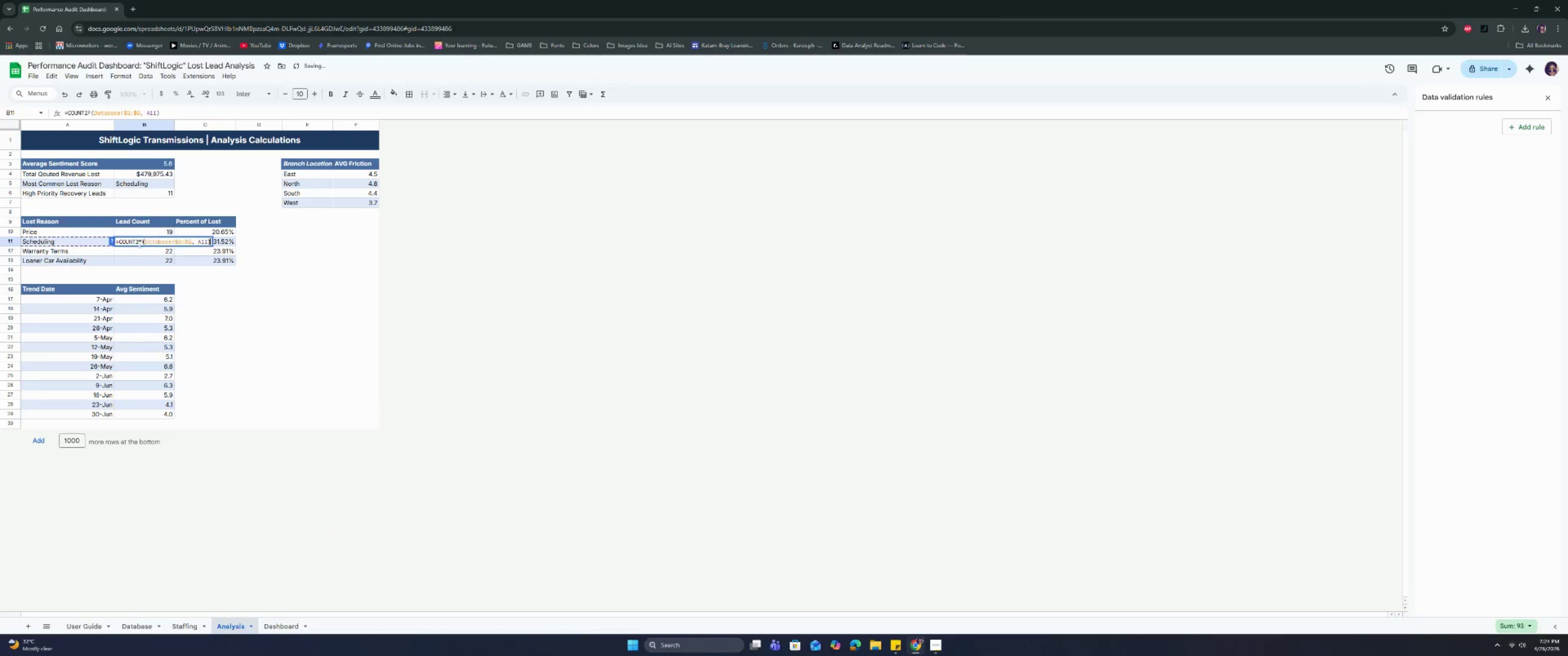 
triple_click([139, 244])
 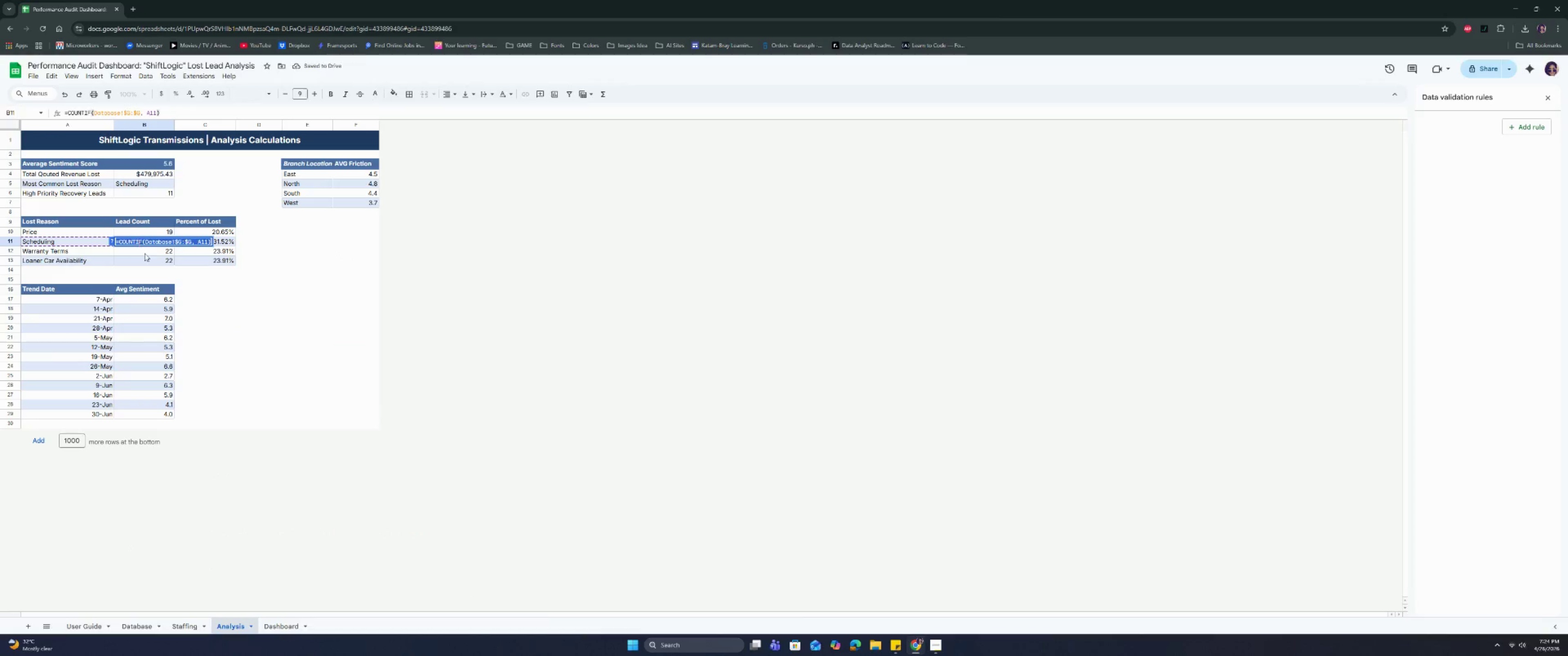 
key(Control+C)
 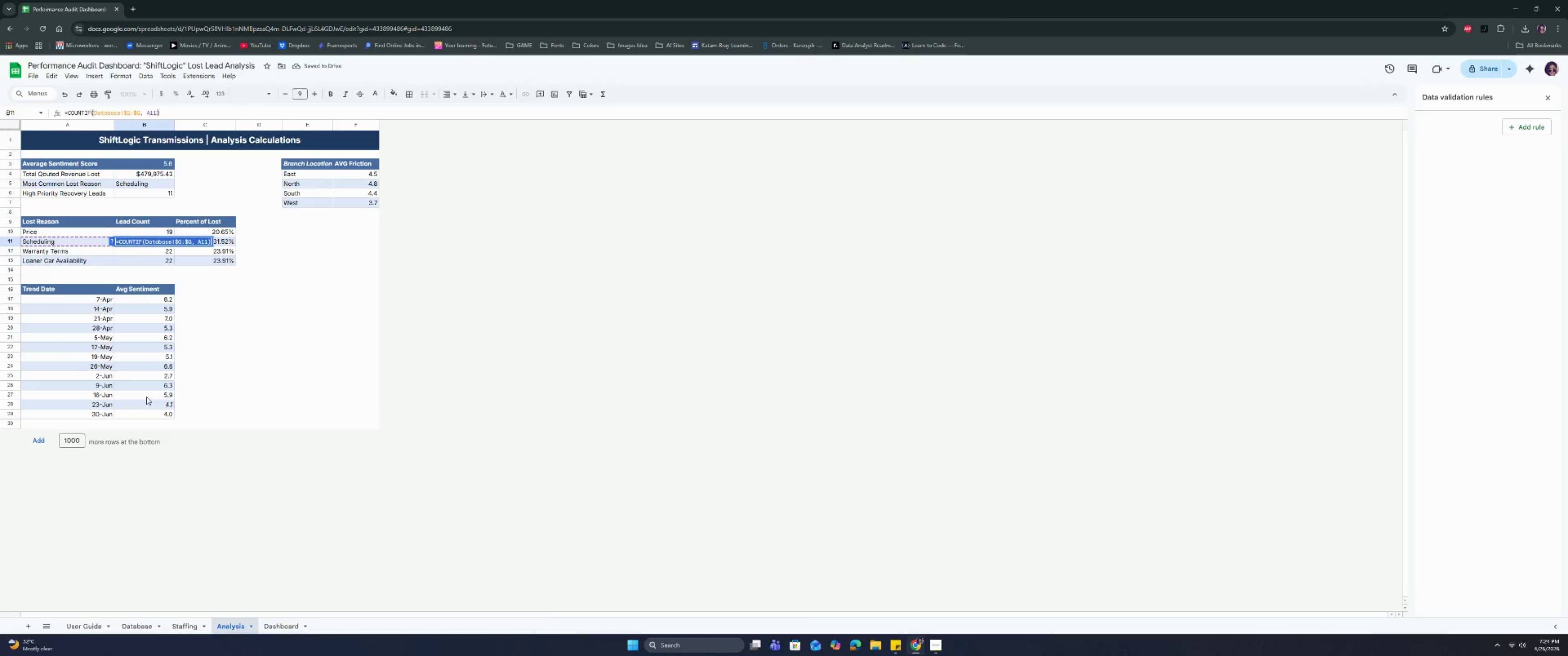 
key(Control+C)
 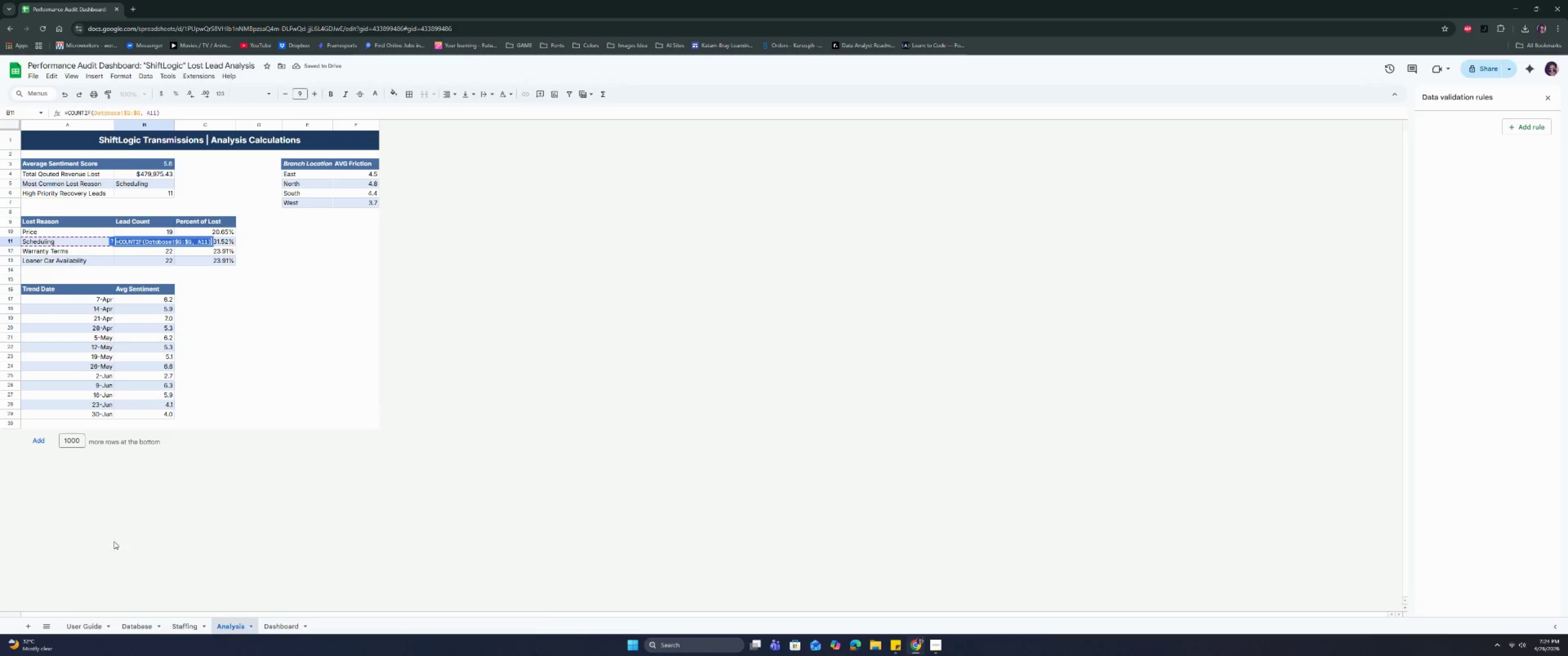 
key(Control+C)
 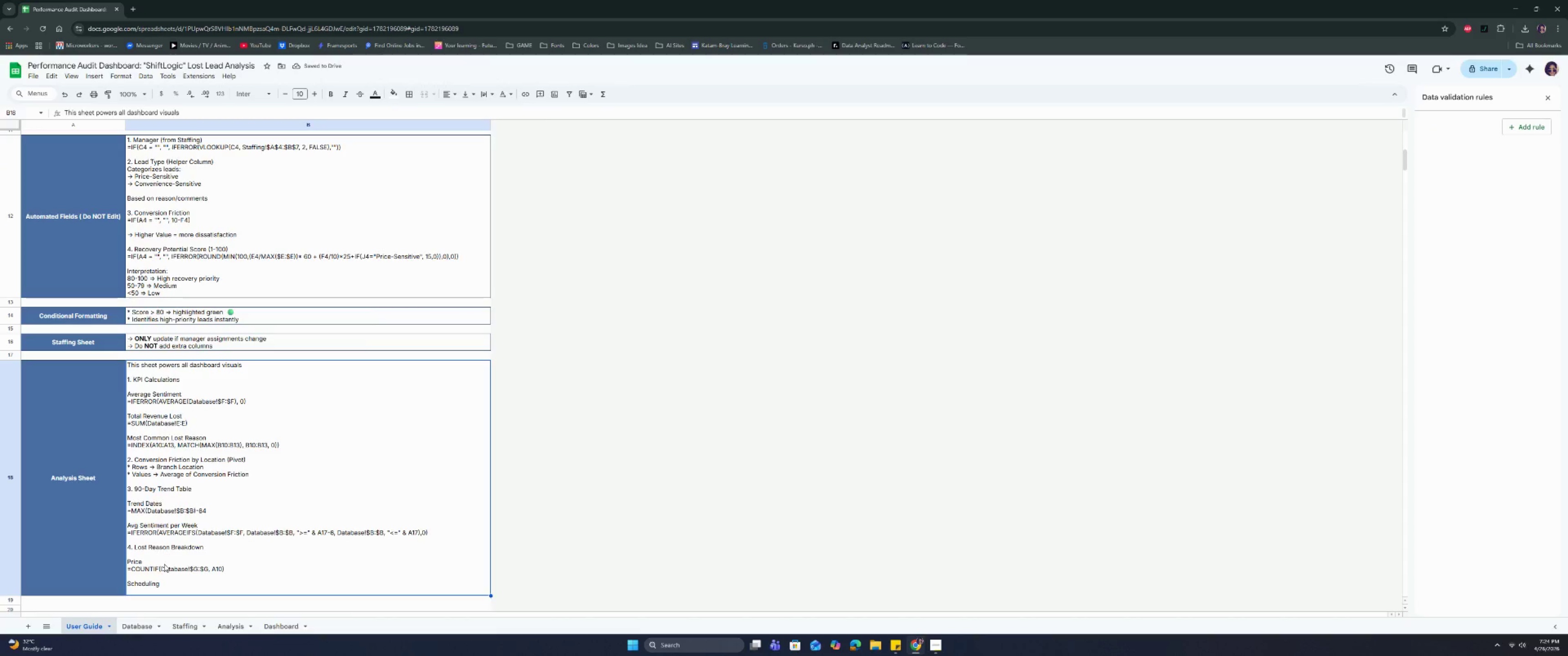 
key(Enter)
 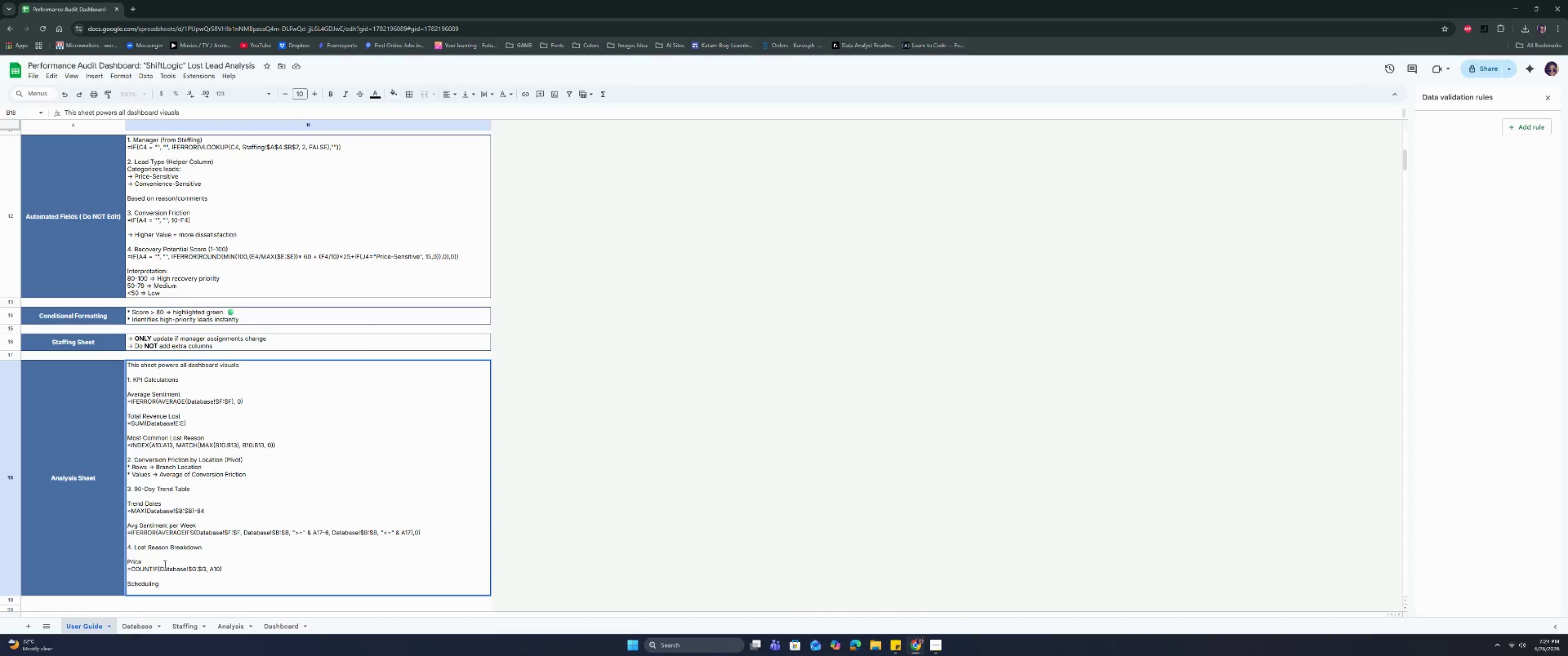 
key(Control+V)
 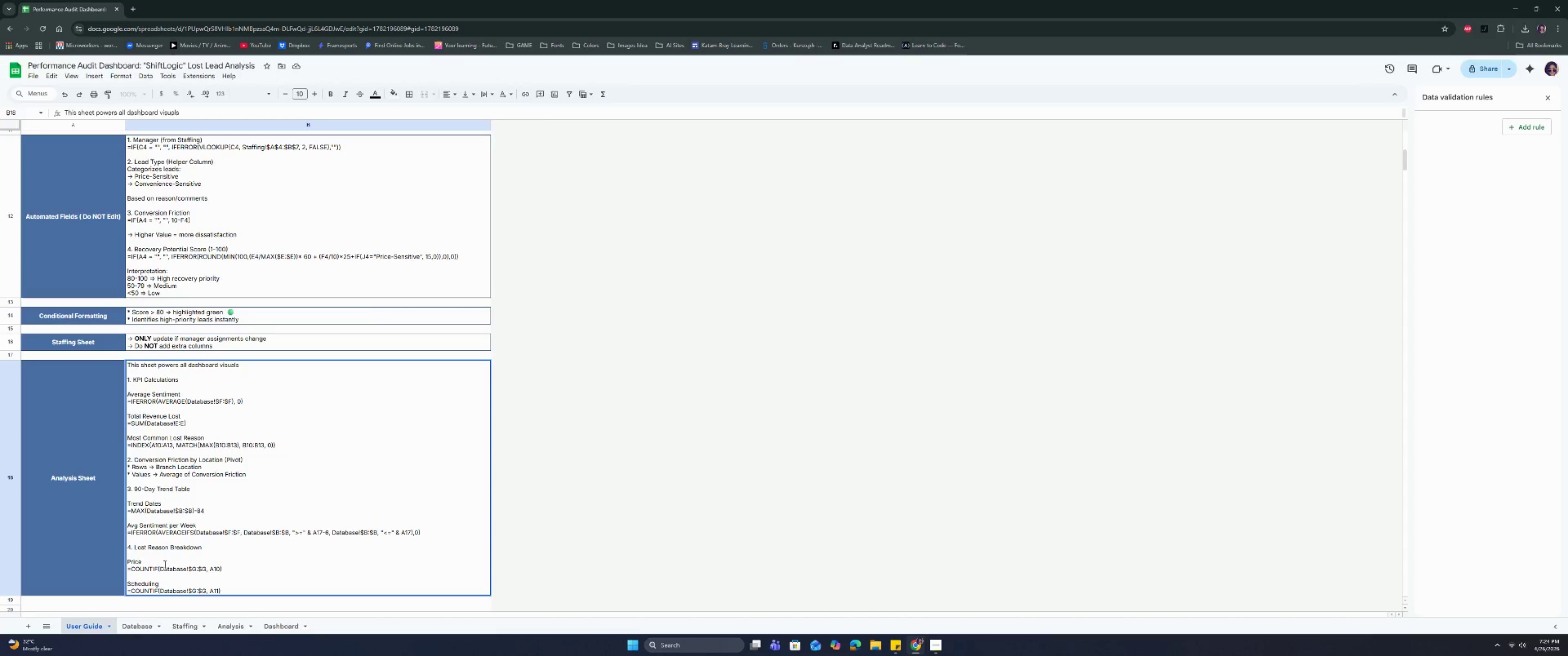 
key(Control+Enter)
 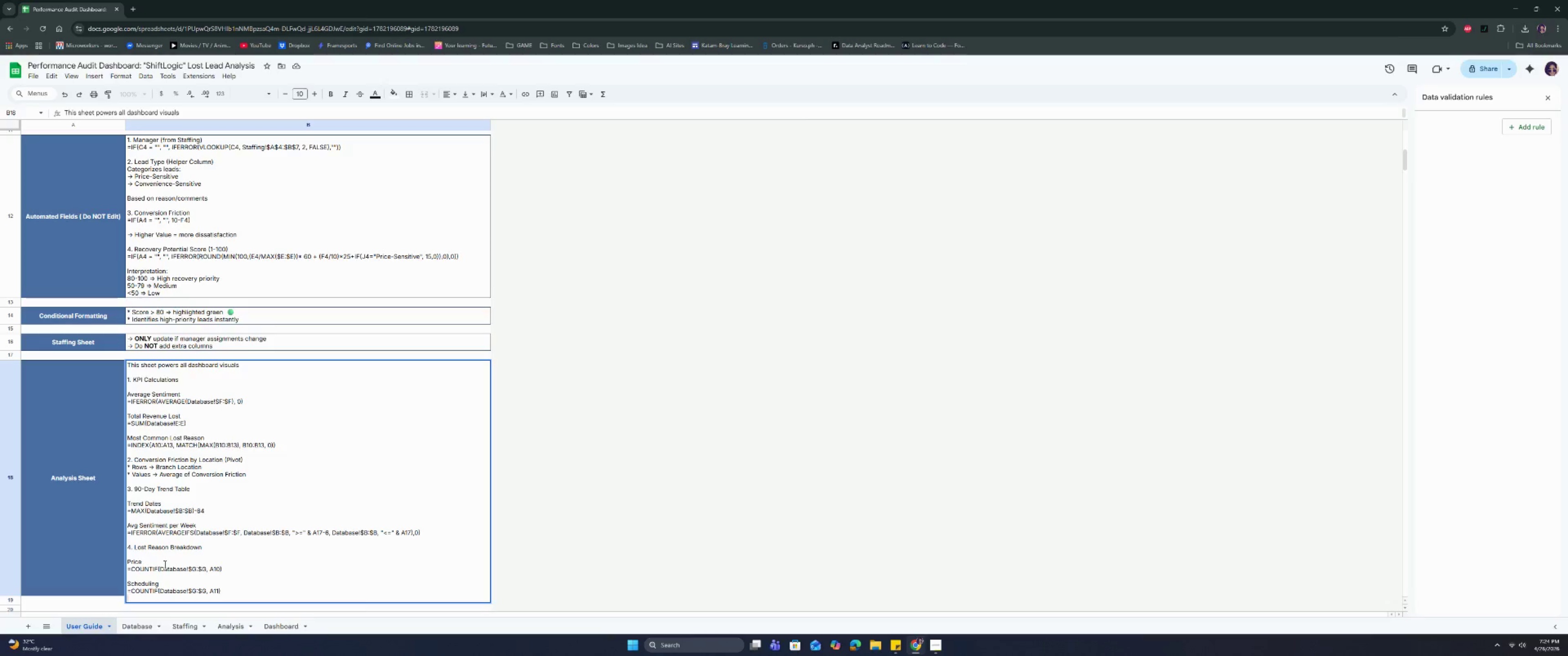 
key(Control+Enter)
 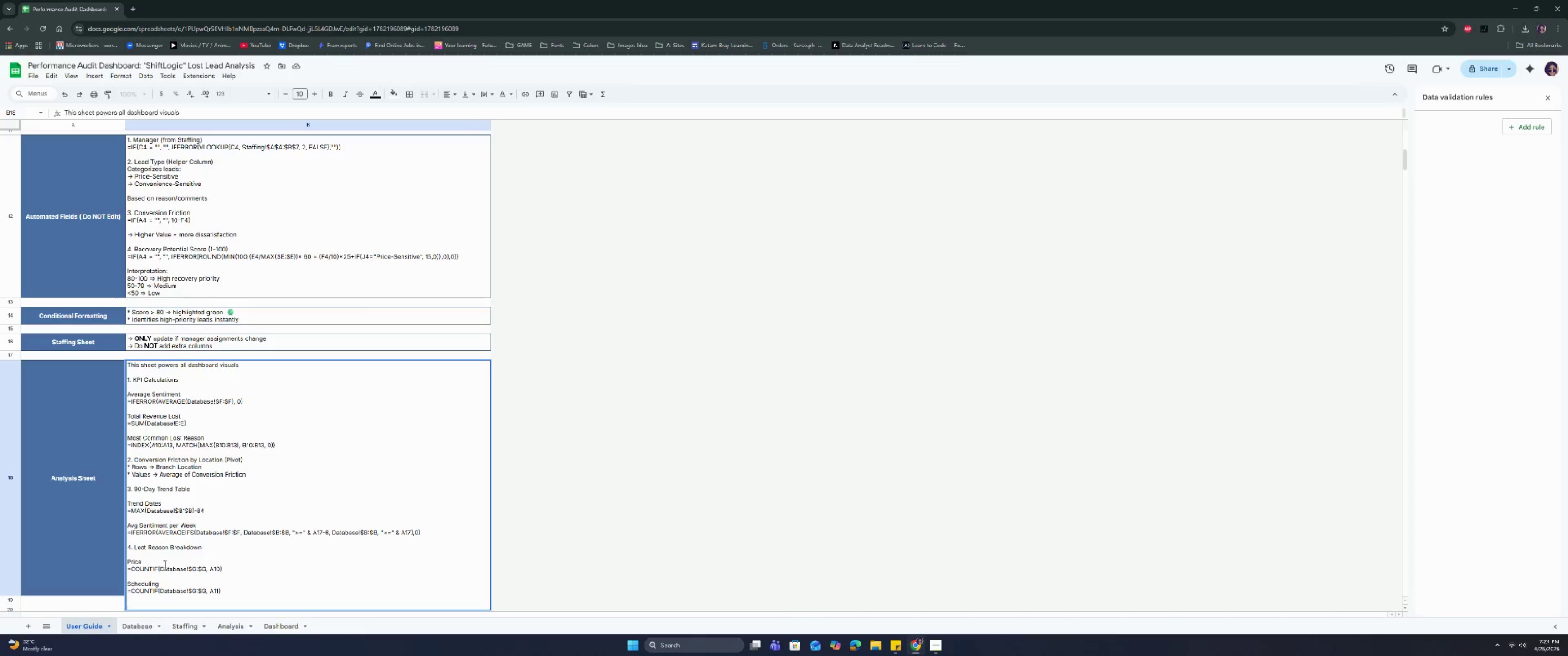 
type(Warranty)
 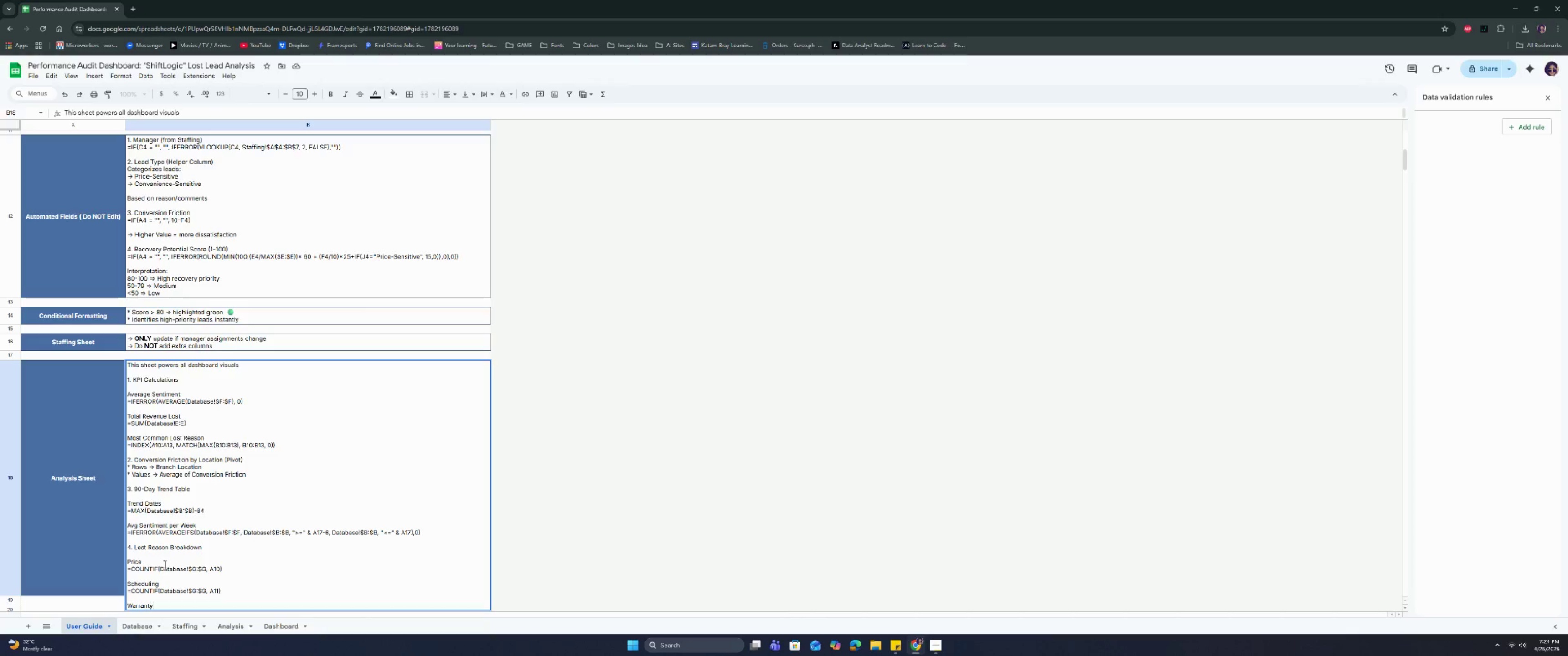 
key(Control+ControlRight)
 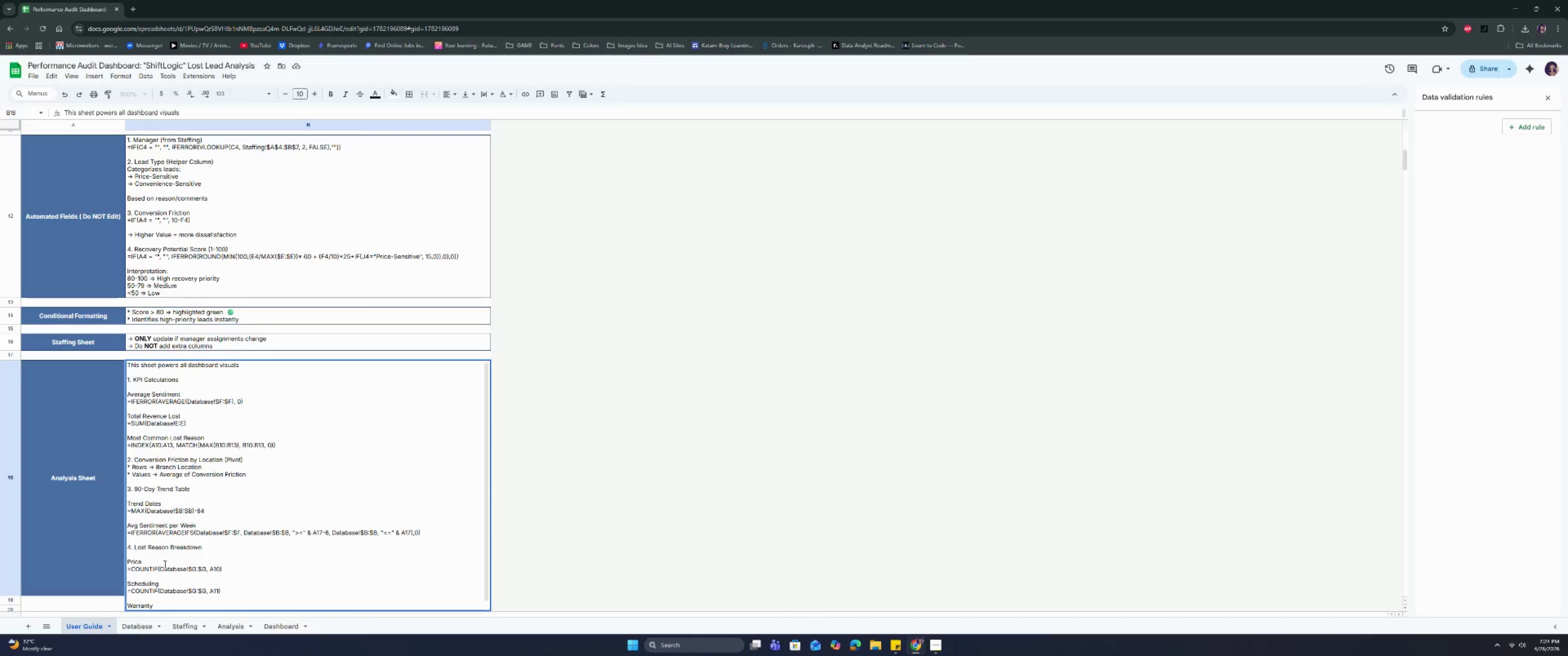 
key(Control+Enter)
 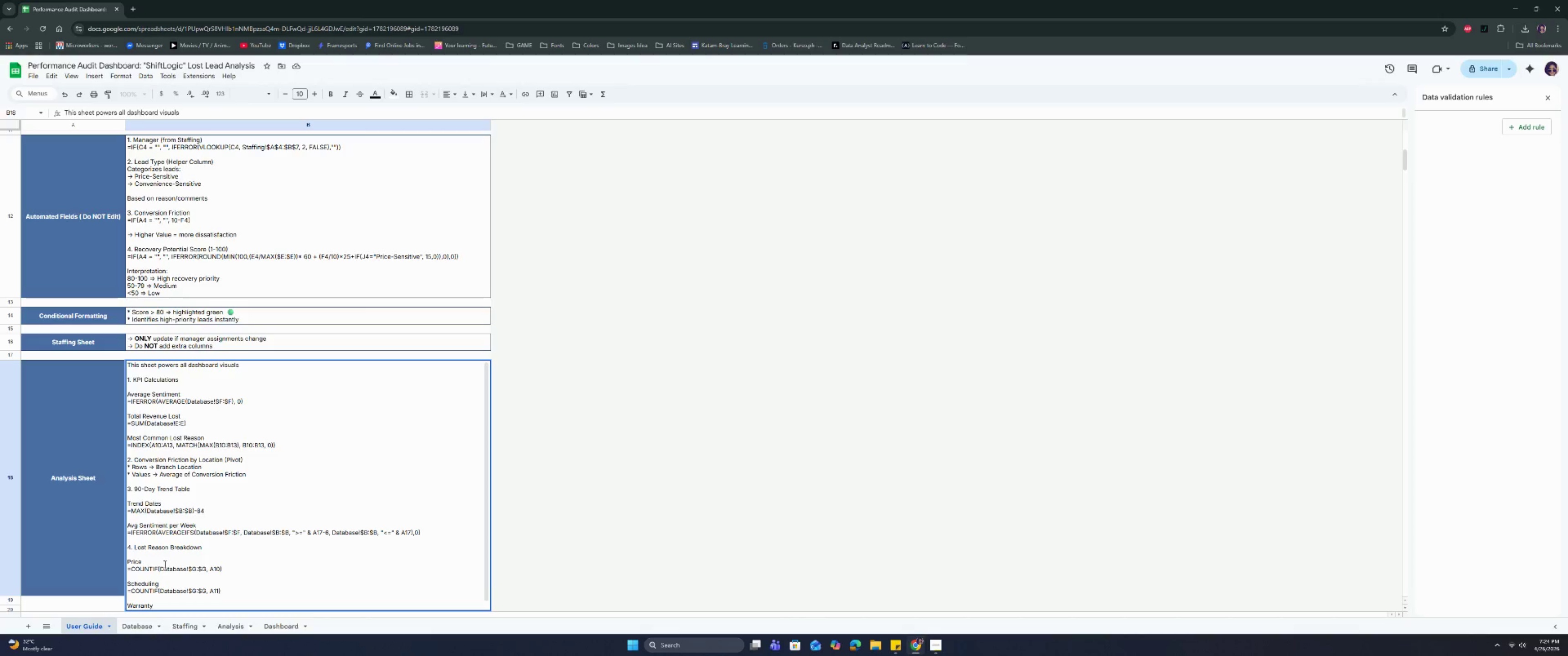 
scroll: coordinate [131, 573], scroll_direction: down, amount: 6.0
 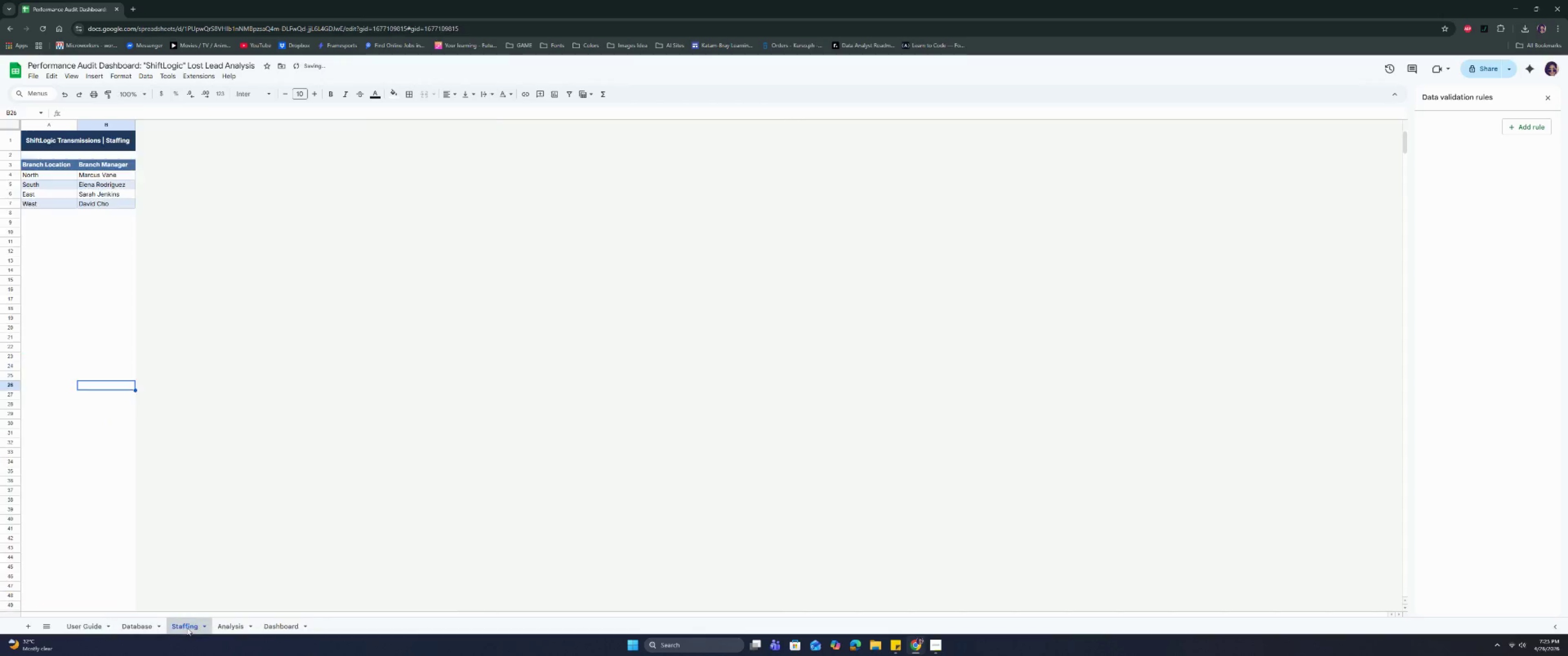 
double_click([233, 623])
 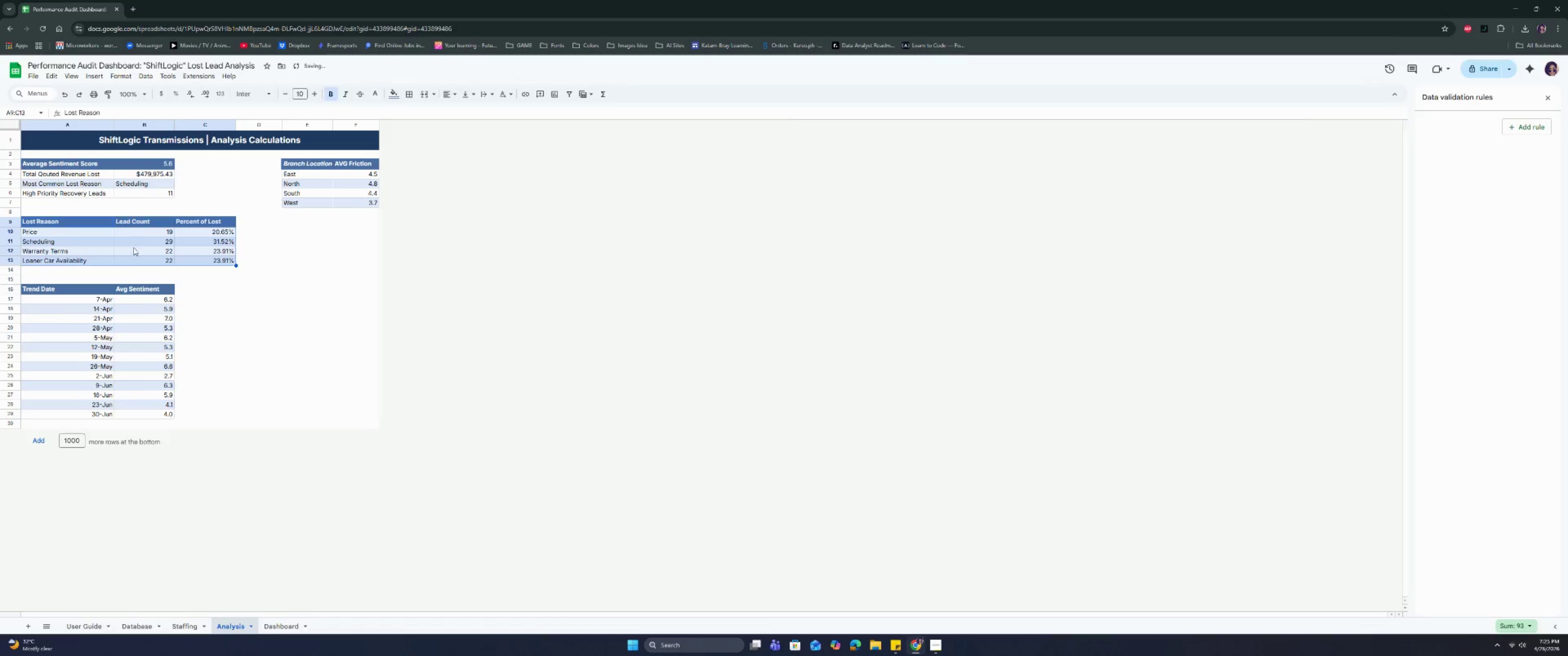 
double_click([147, 248])
 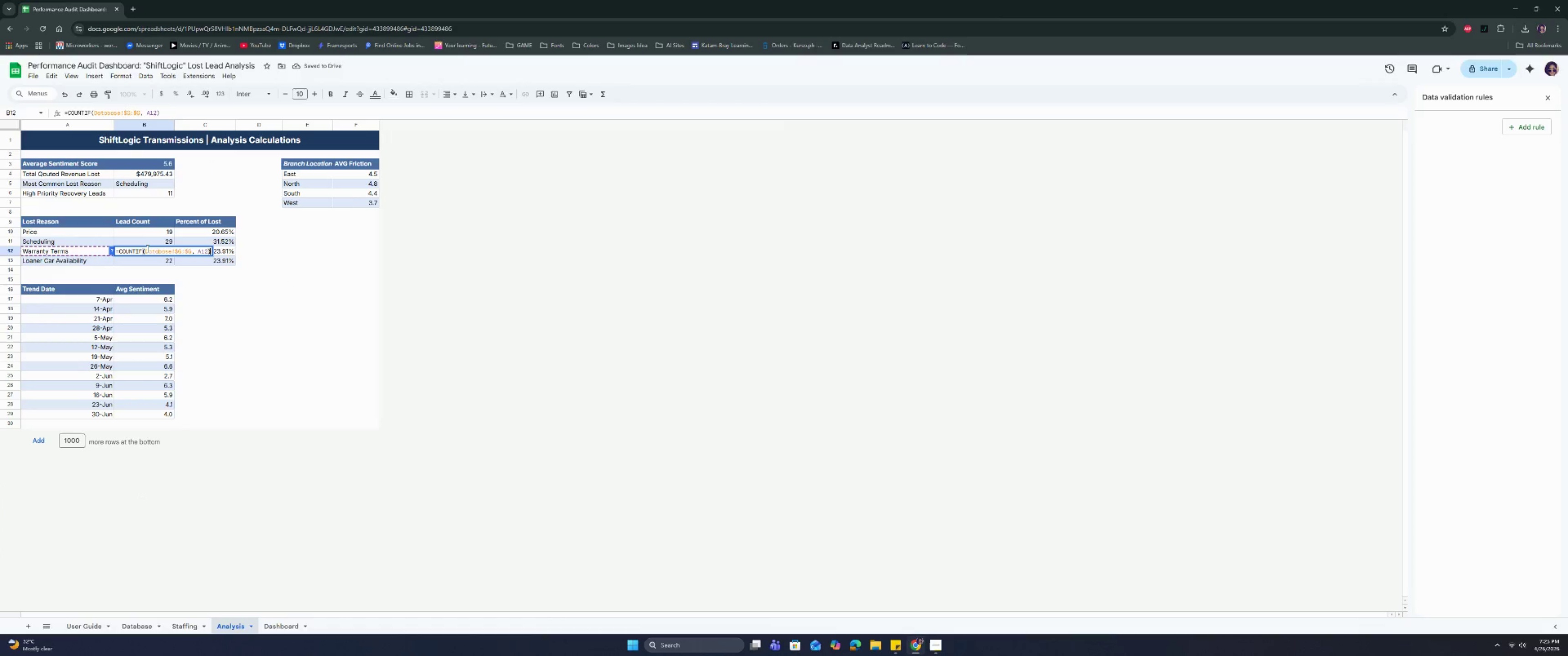 
key(Control+ControlLeft)
 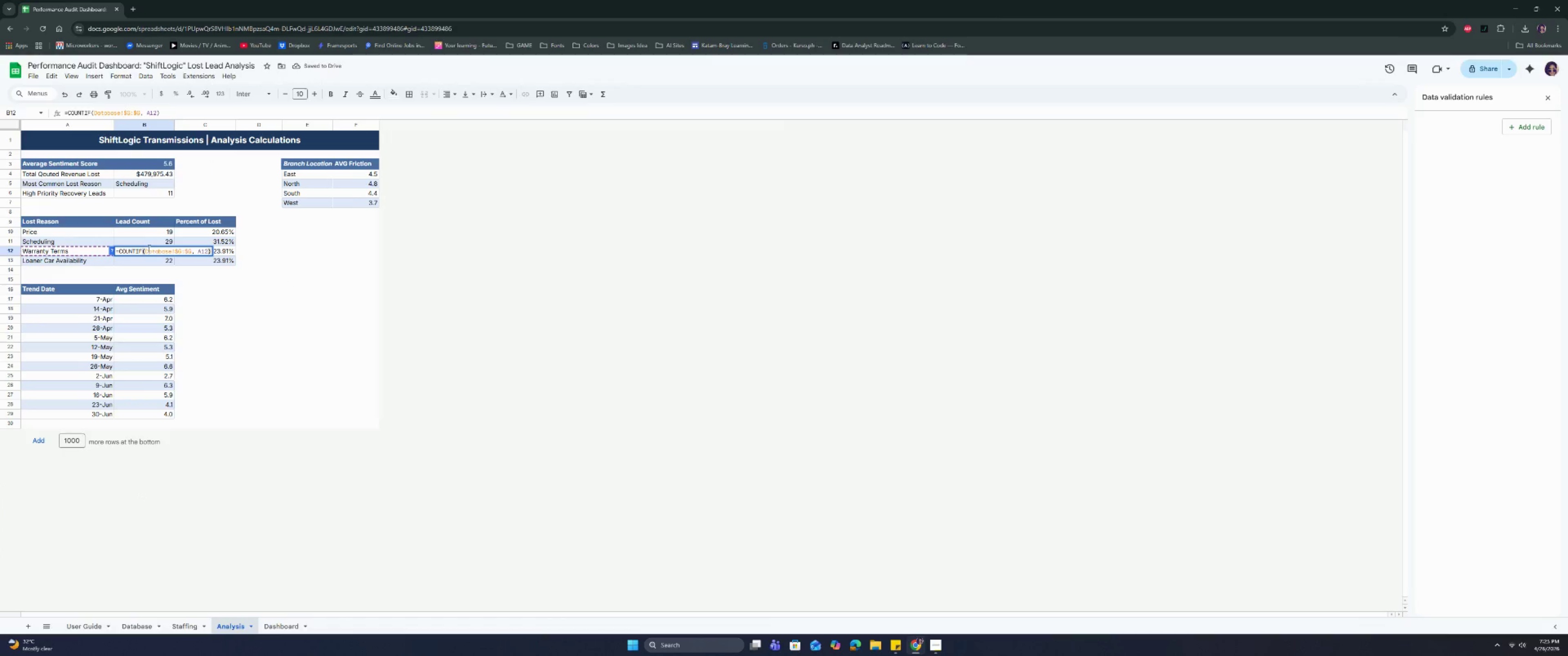 
double_click([148, 248])
 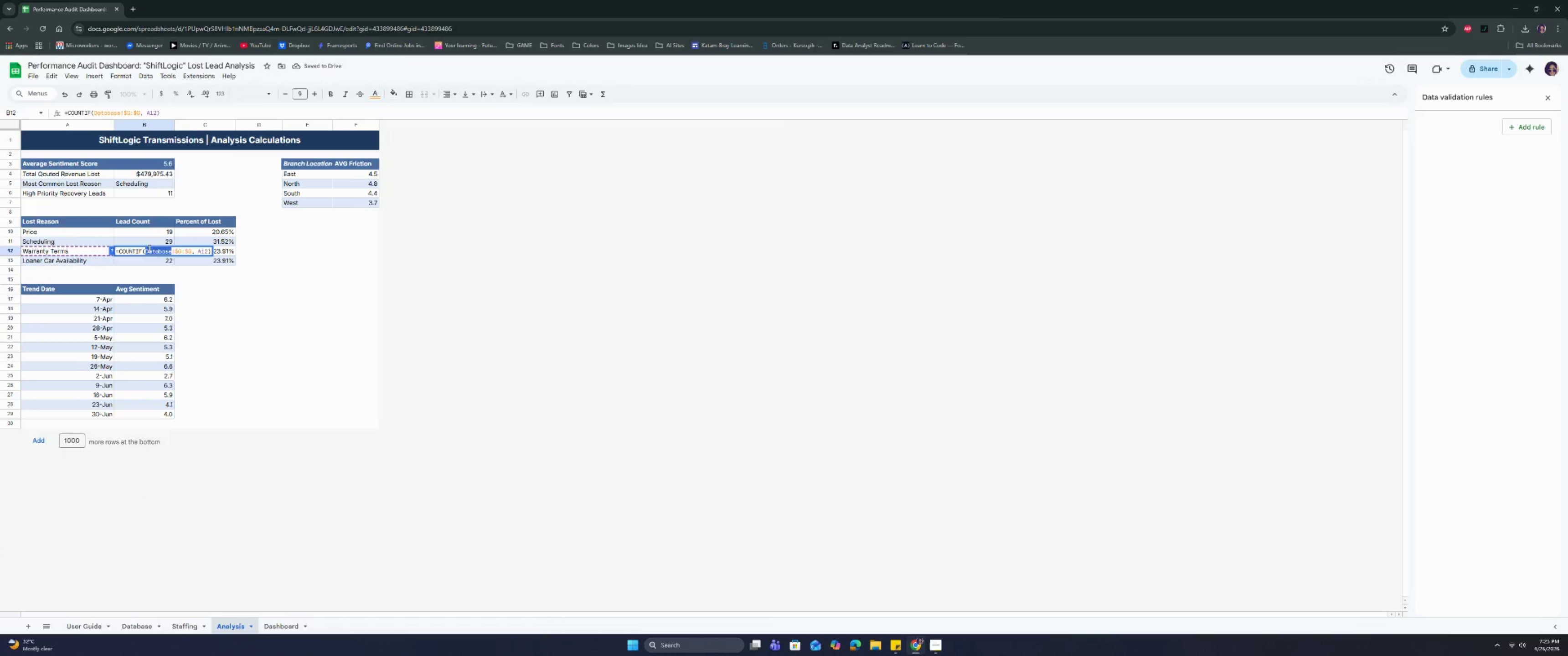 
triple_click([148, 248])
 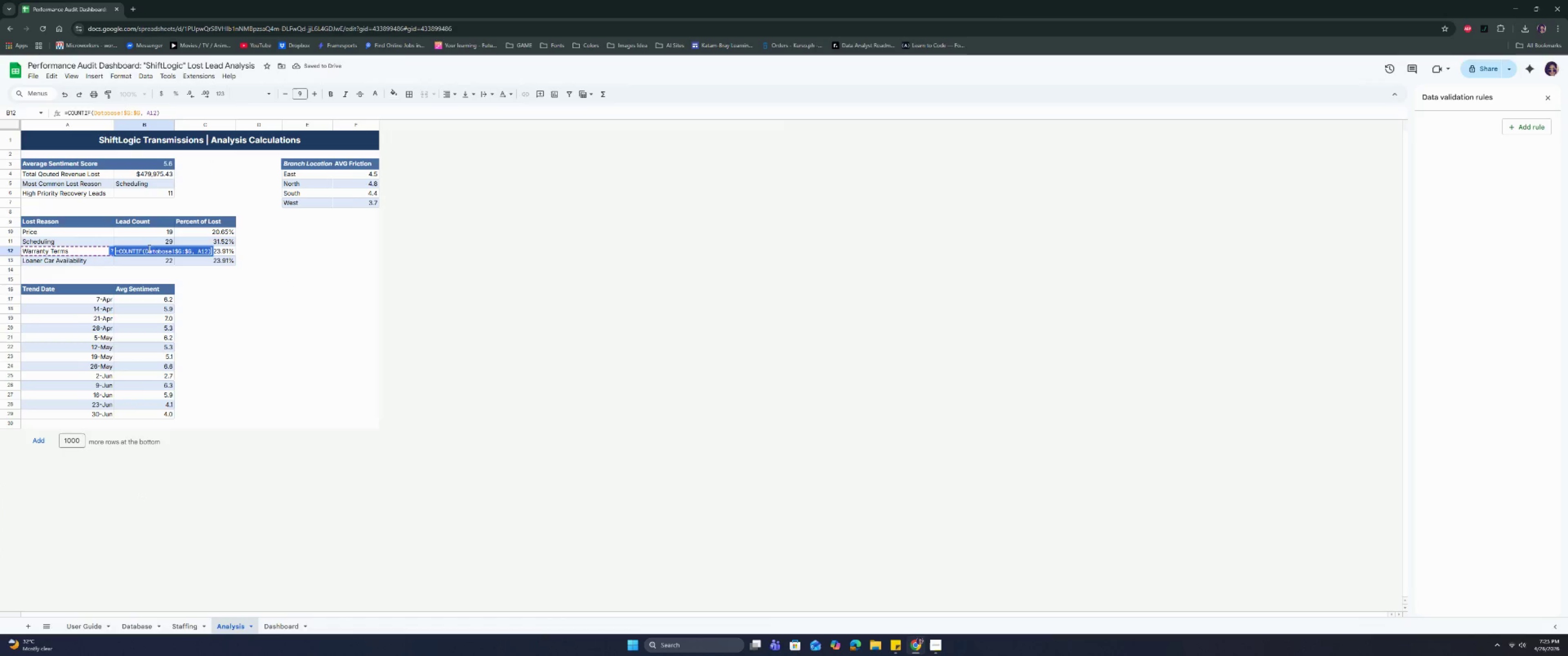 
key(Control+C)
 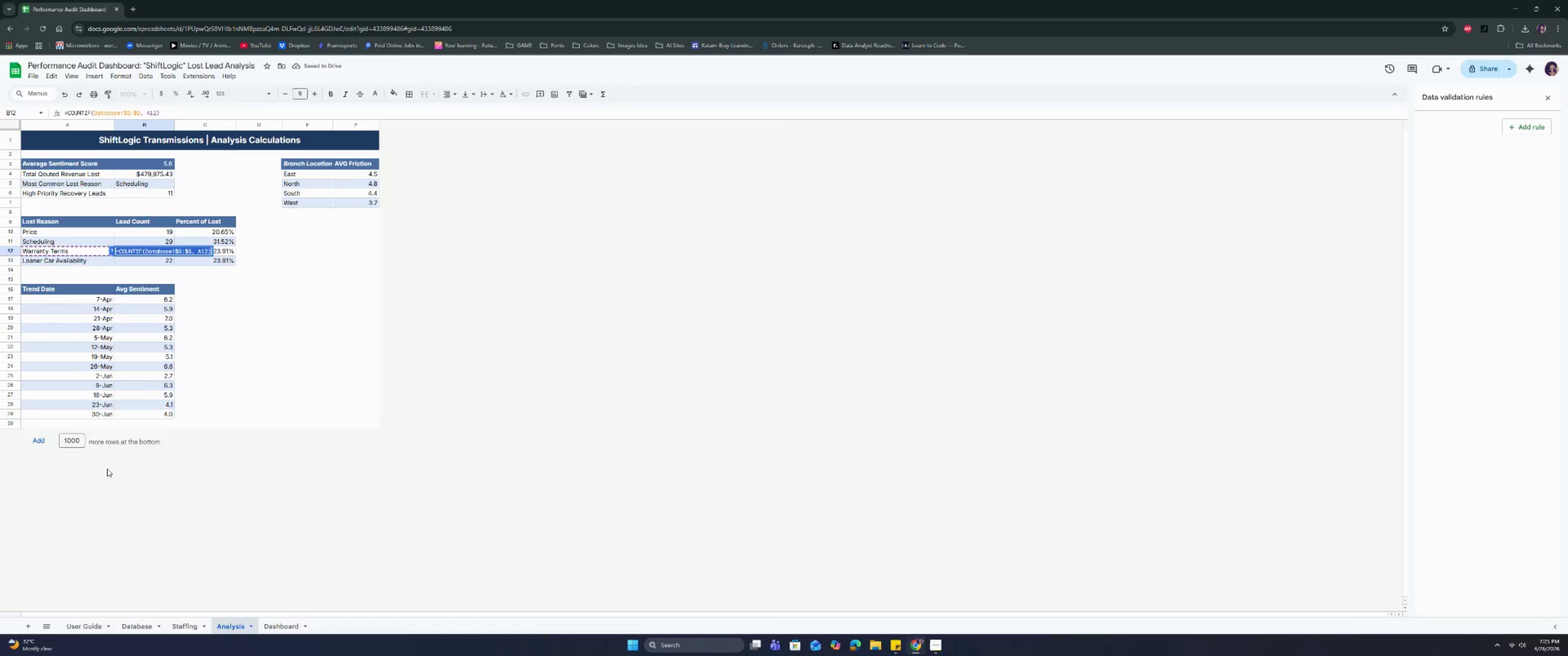 
key(Control+C)
 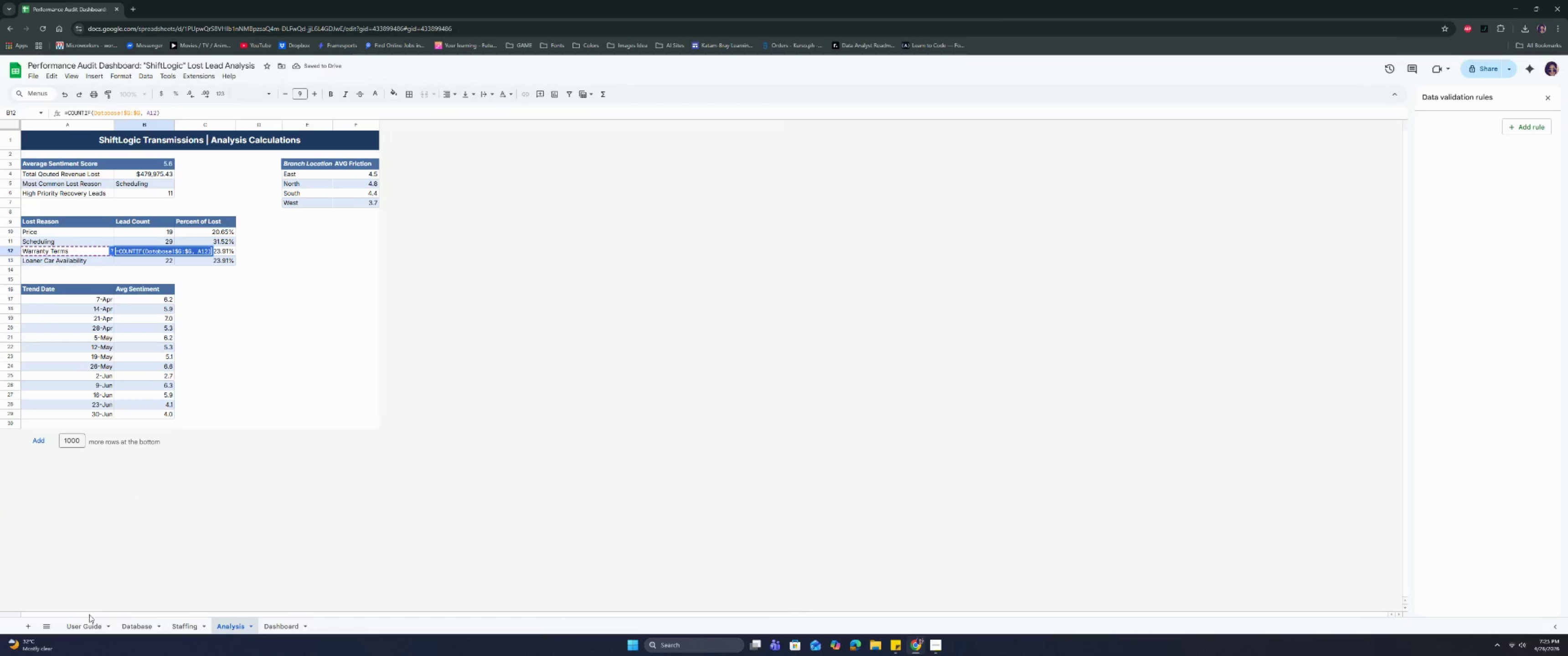 
left_click([87, 623])
 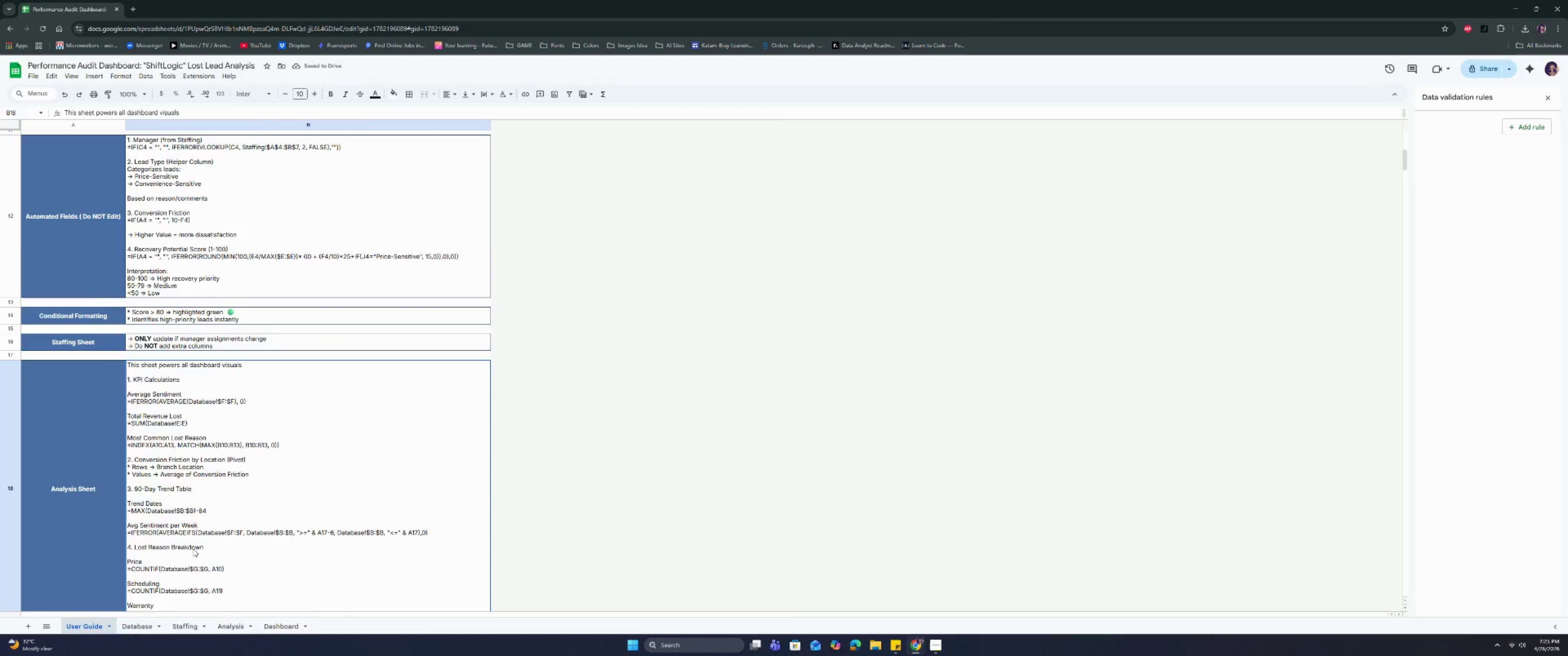 
scroll: coordinate [193, 549], scroll_direction: down, amount: 5.0
 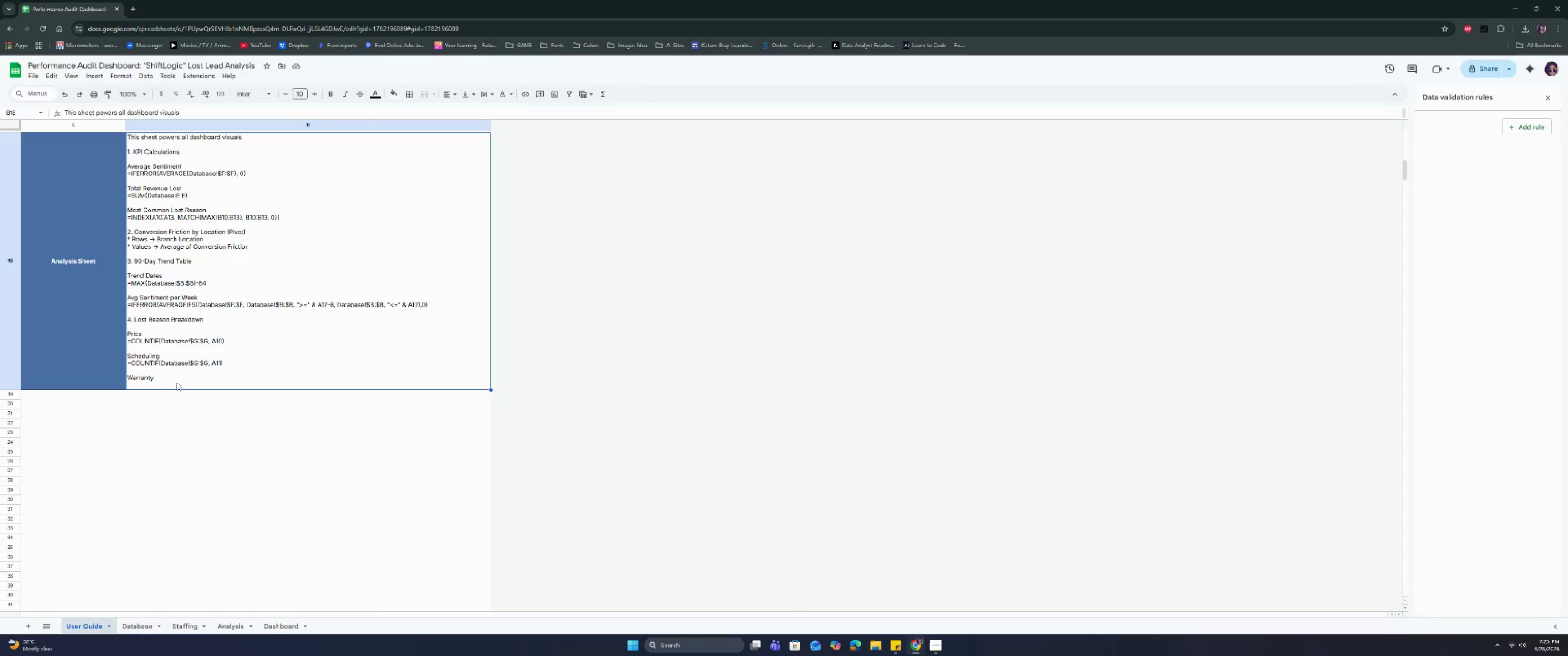 
double_click([177, 383])
 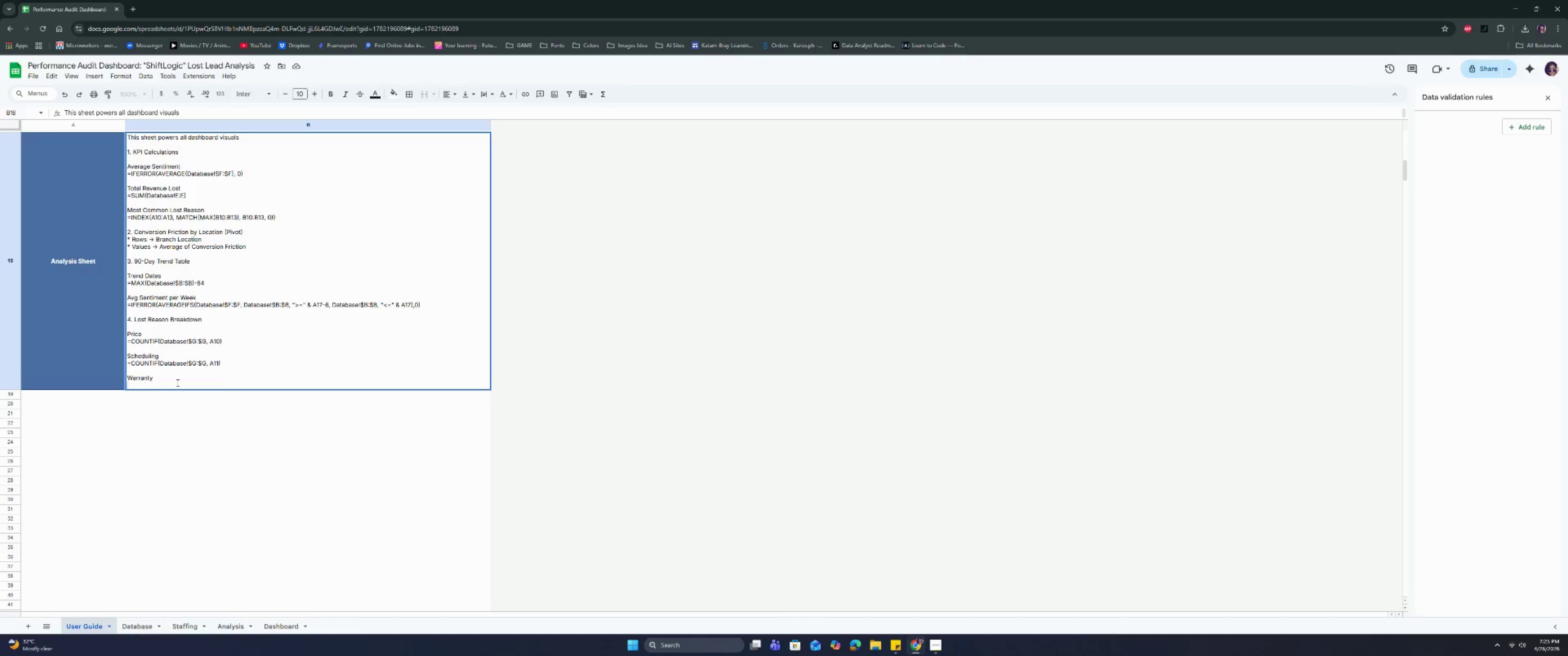 
key(Control+V)
 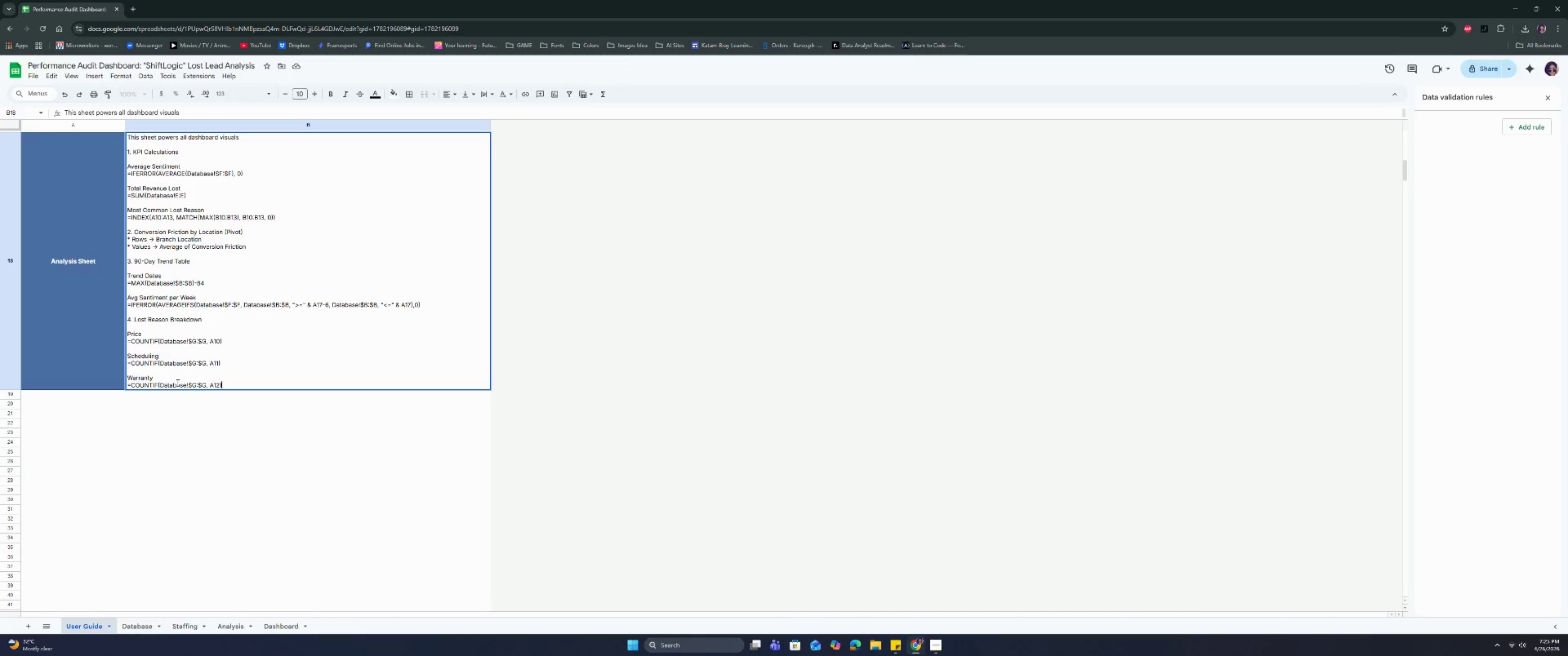 
key(Control+Enter)
 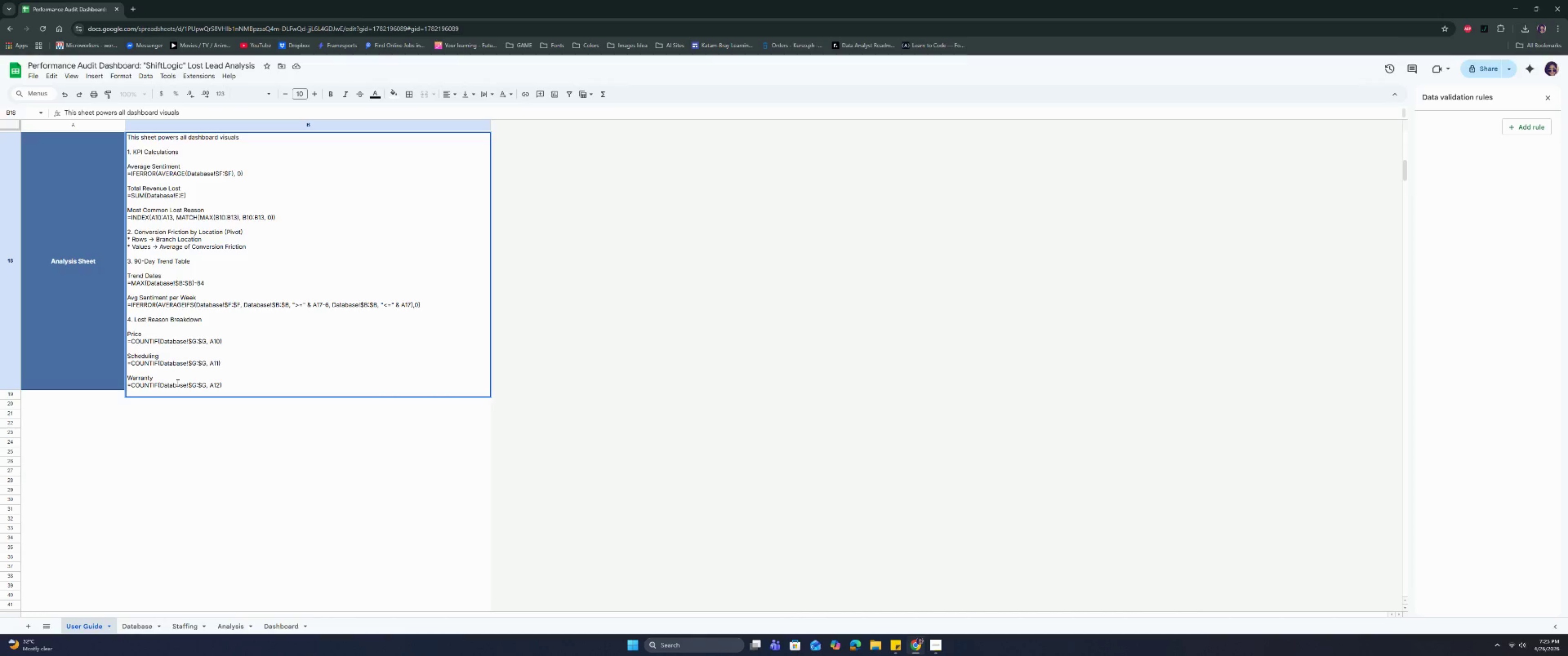 
key(Control+Enter)
 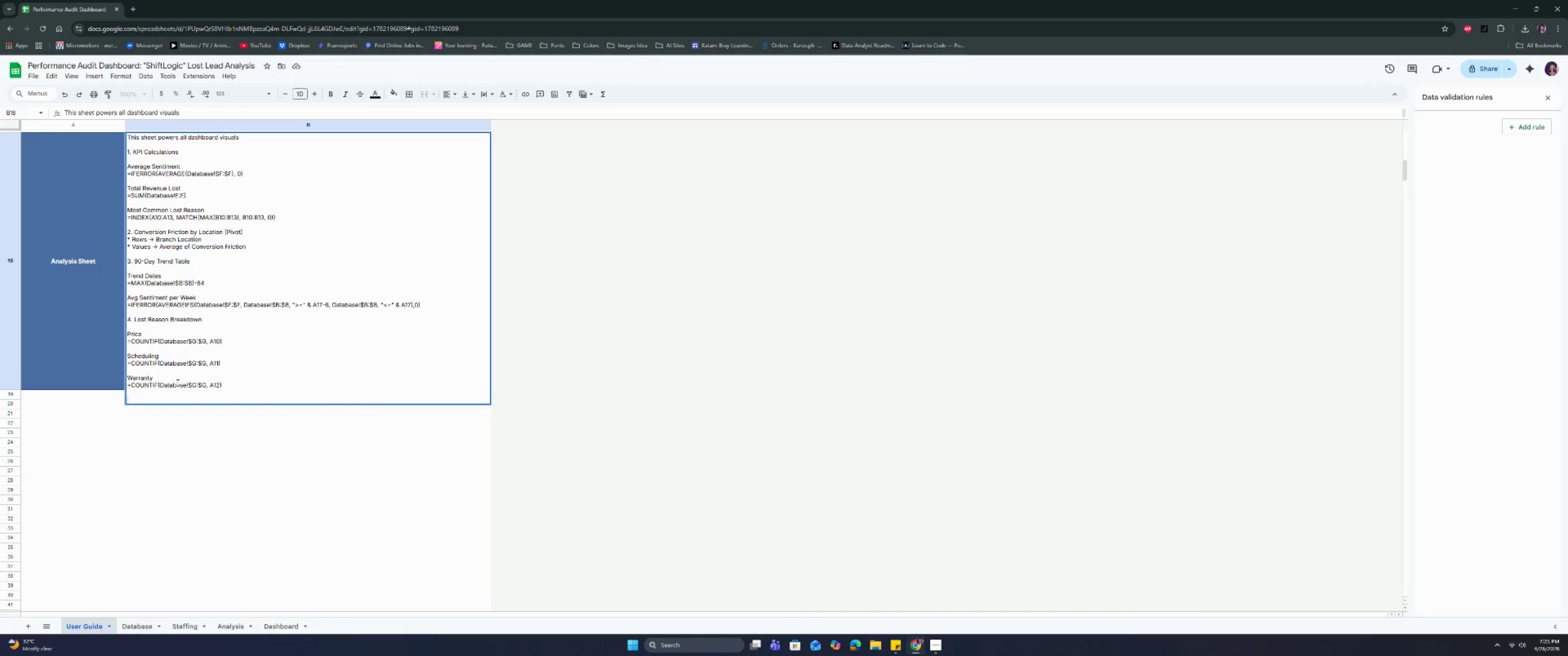 
type(Loander)
key(Backspace)
key(Backspace)
key(Backspace)
type(er Car)
 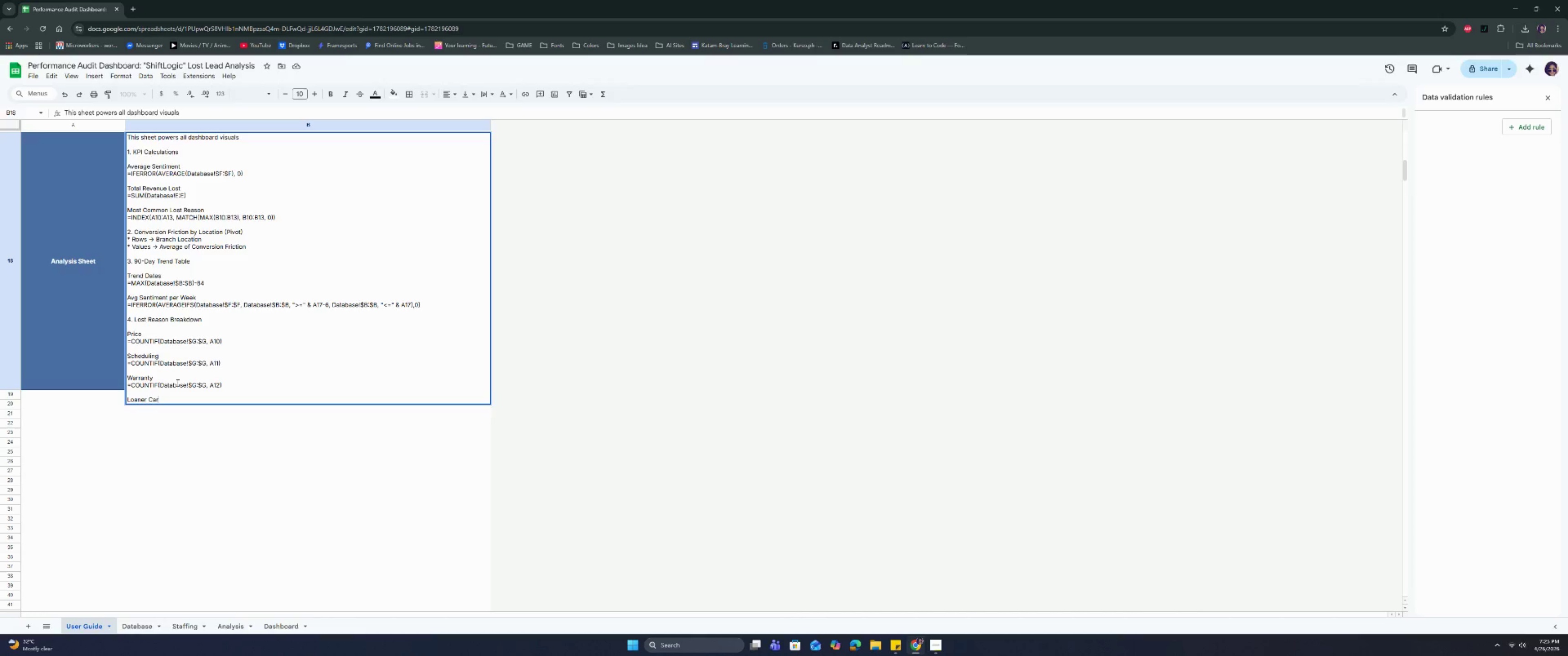 
key(Control+ControlRight)
 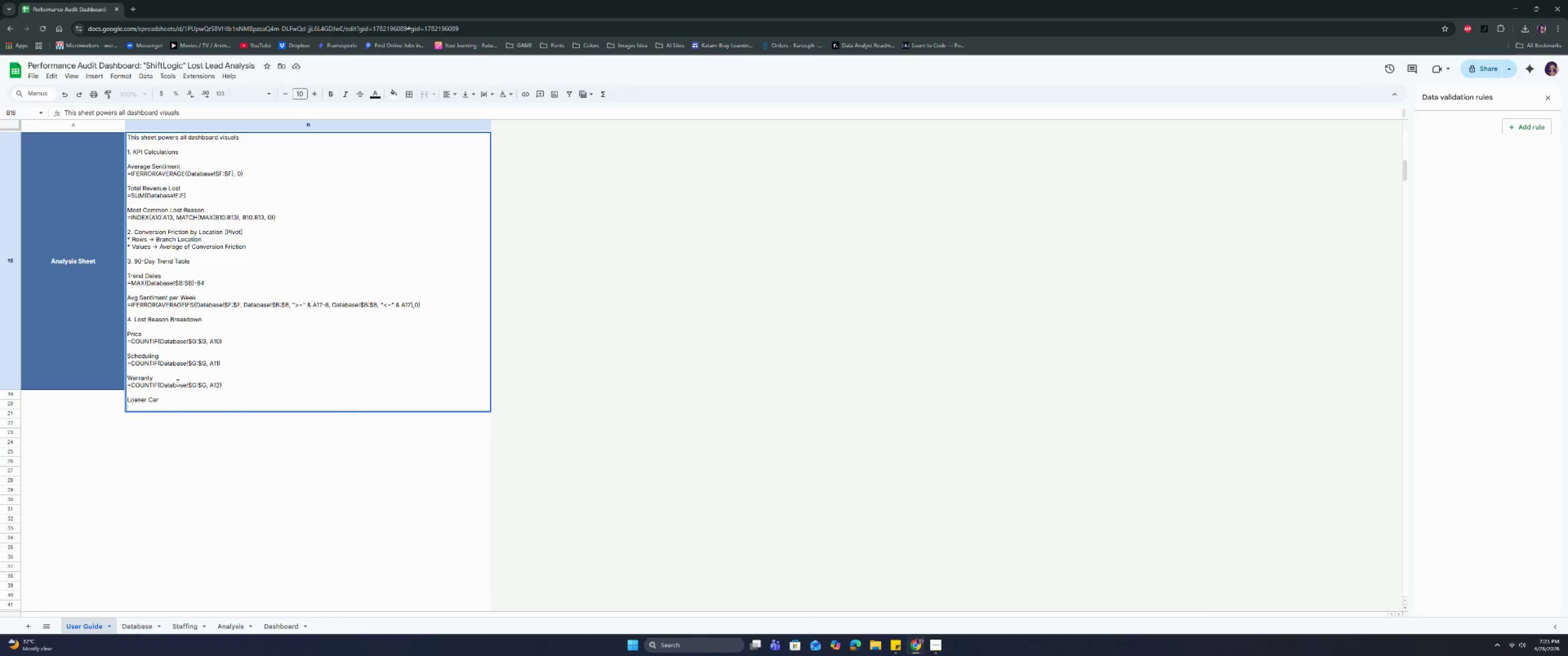 
key(Control+Enter)
 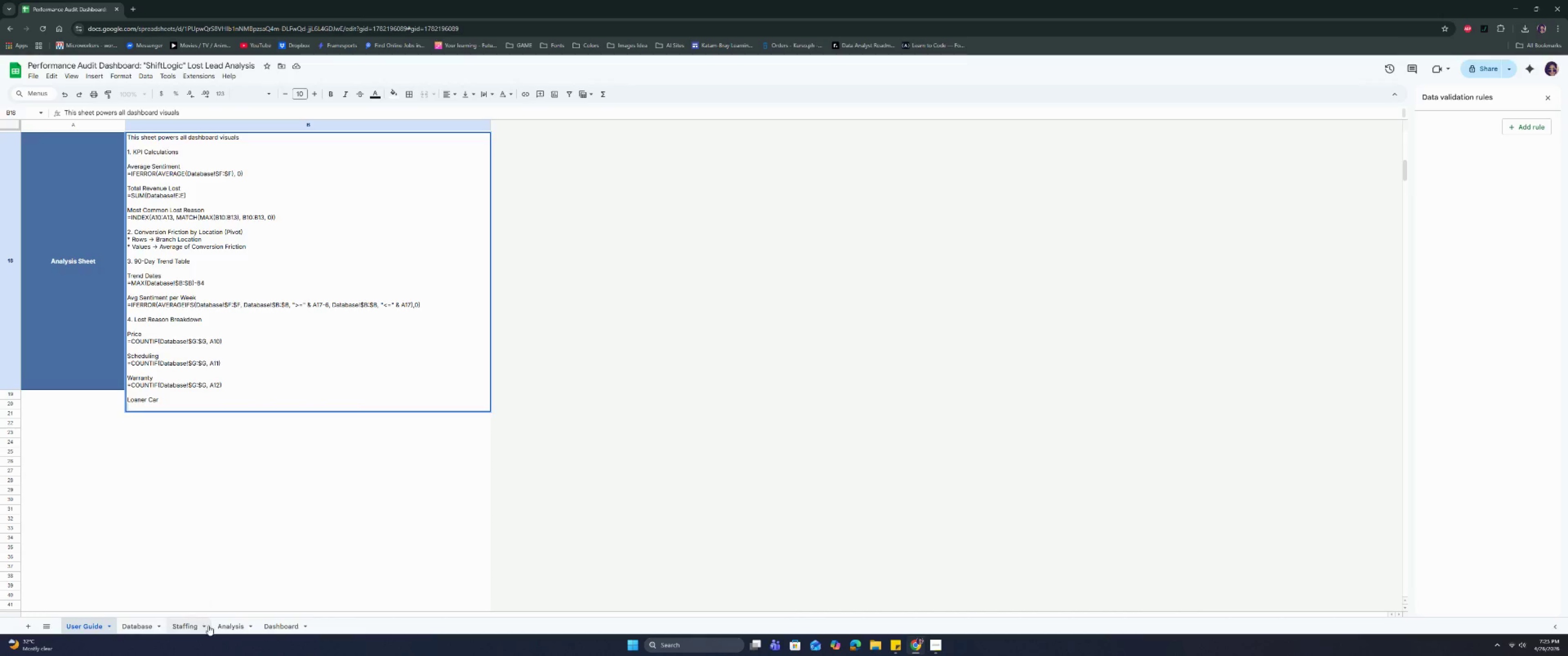 
left_click([215, 628])
 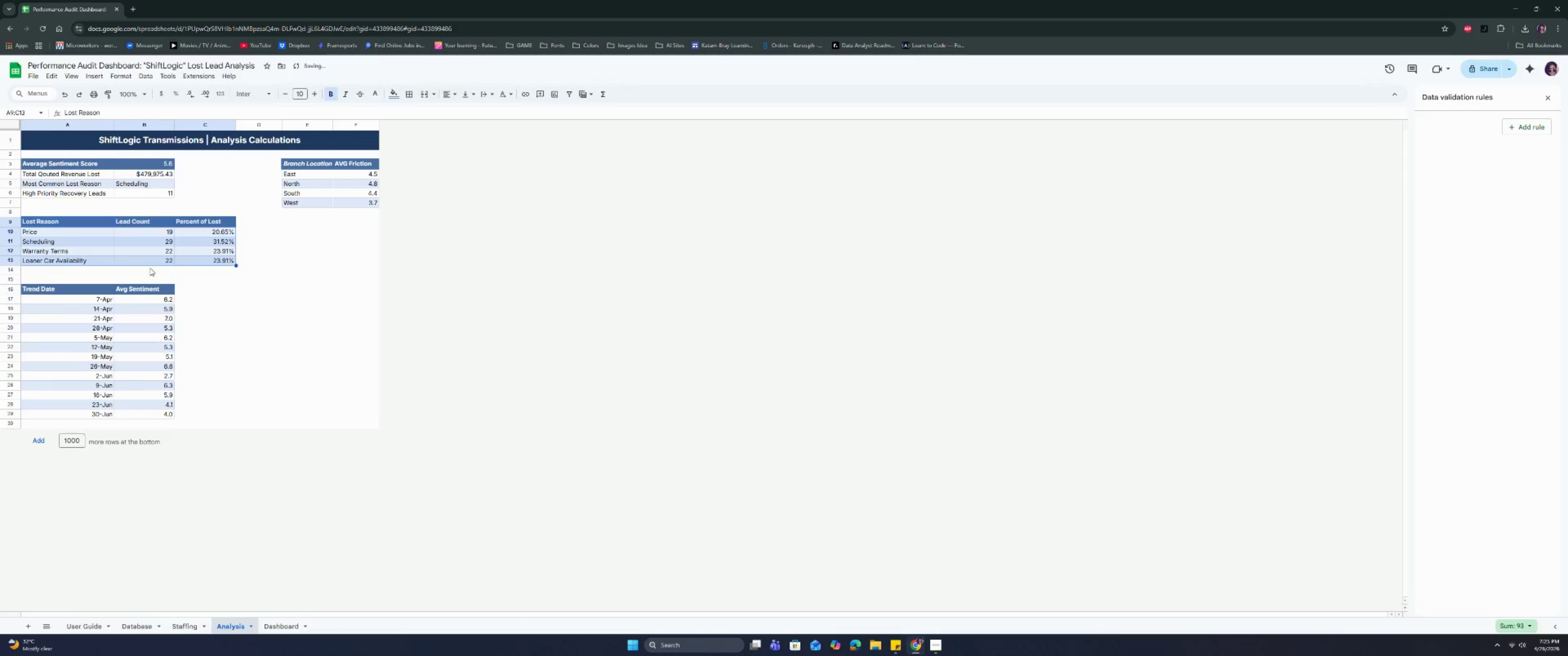 
double_click([155, 259])
 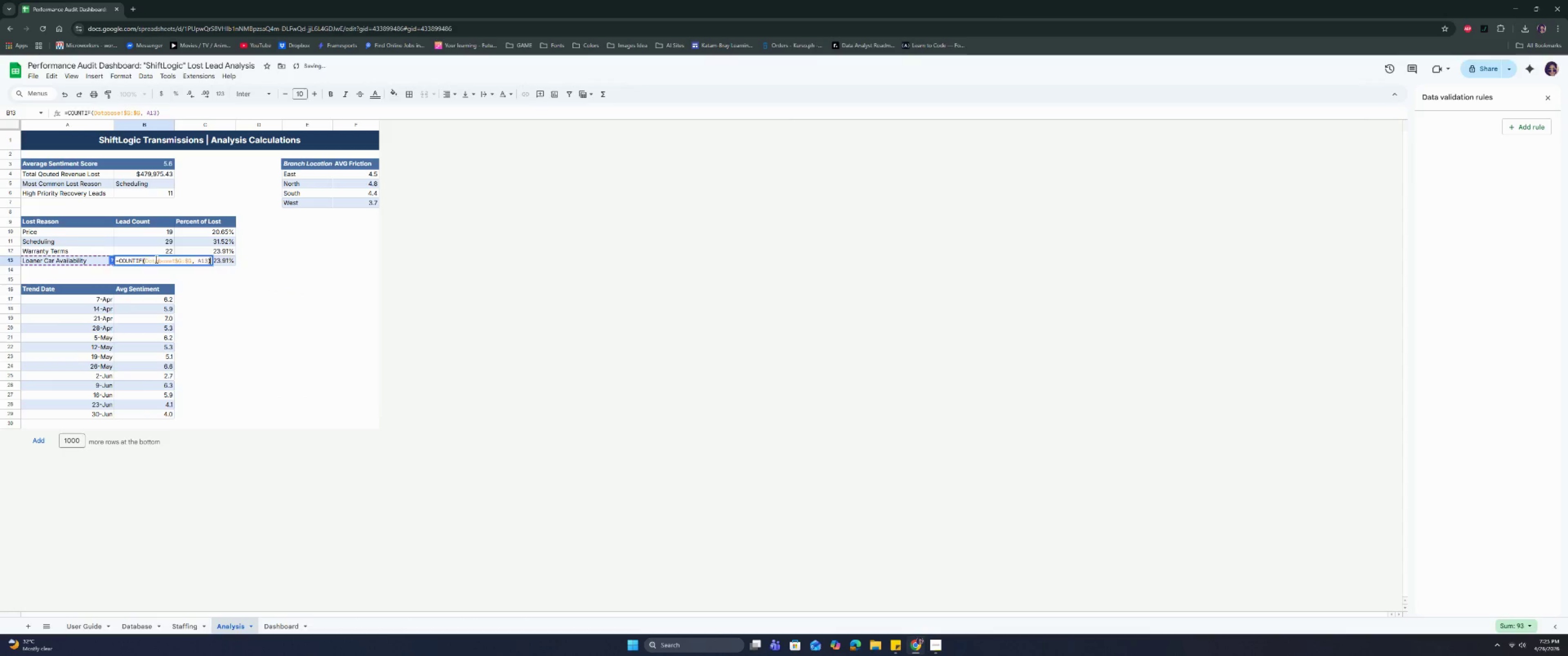 
triple_click([155, 259])
 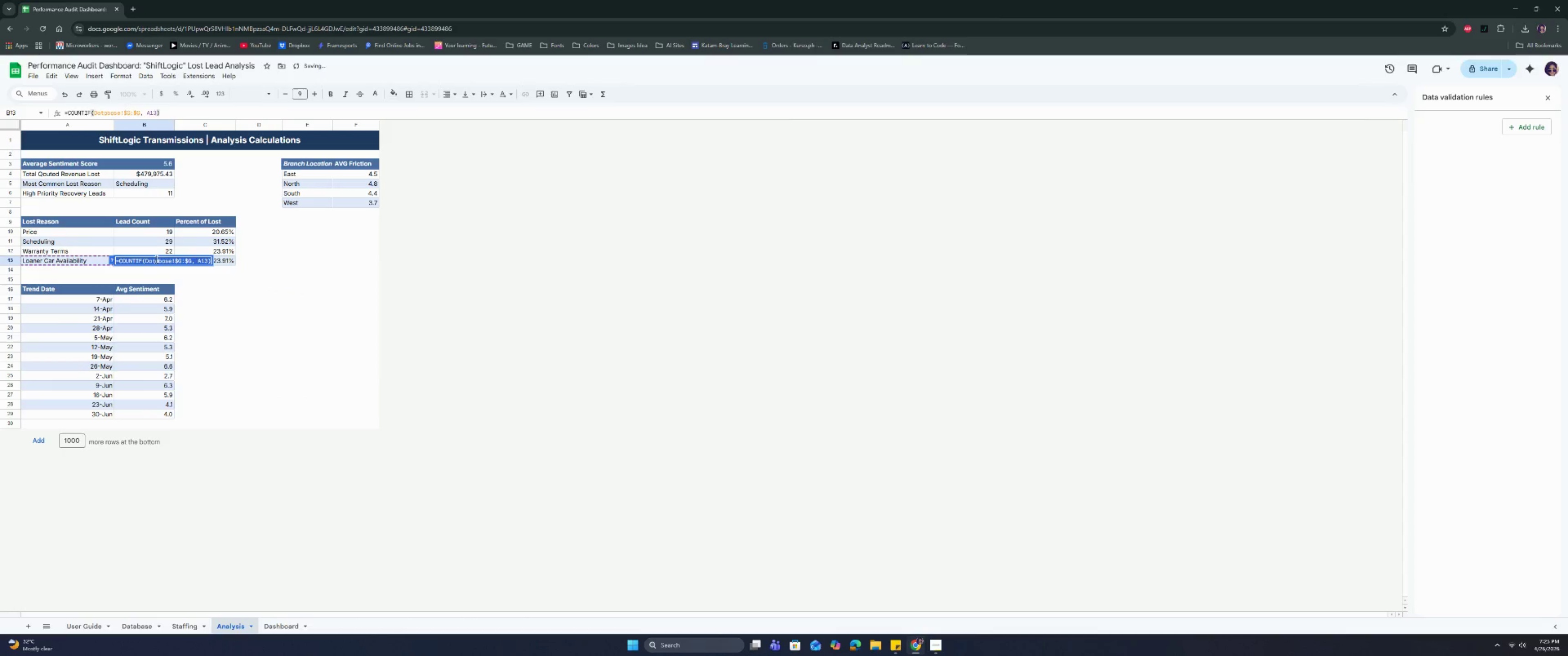 
key(Control+C)
 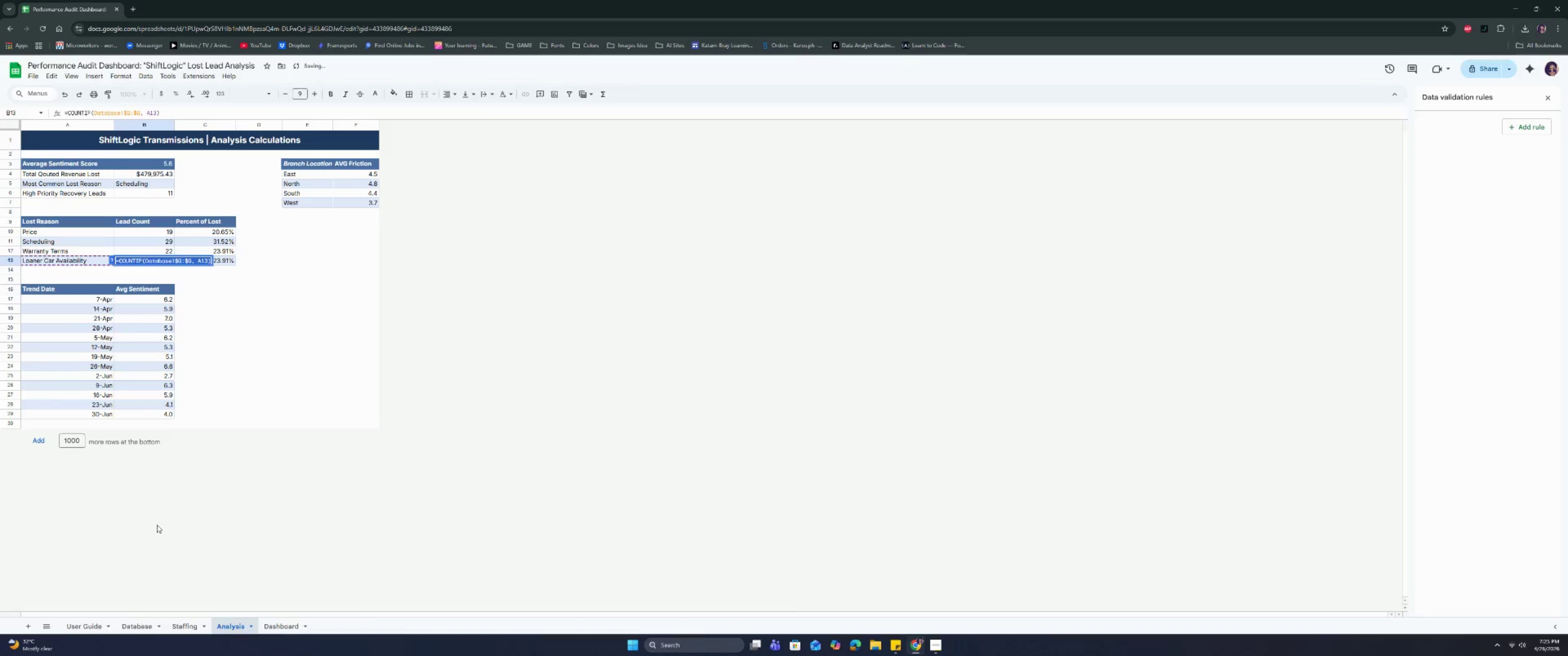 
key(Control+C)
 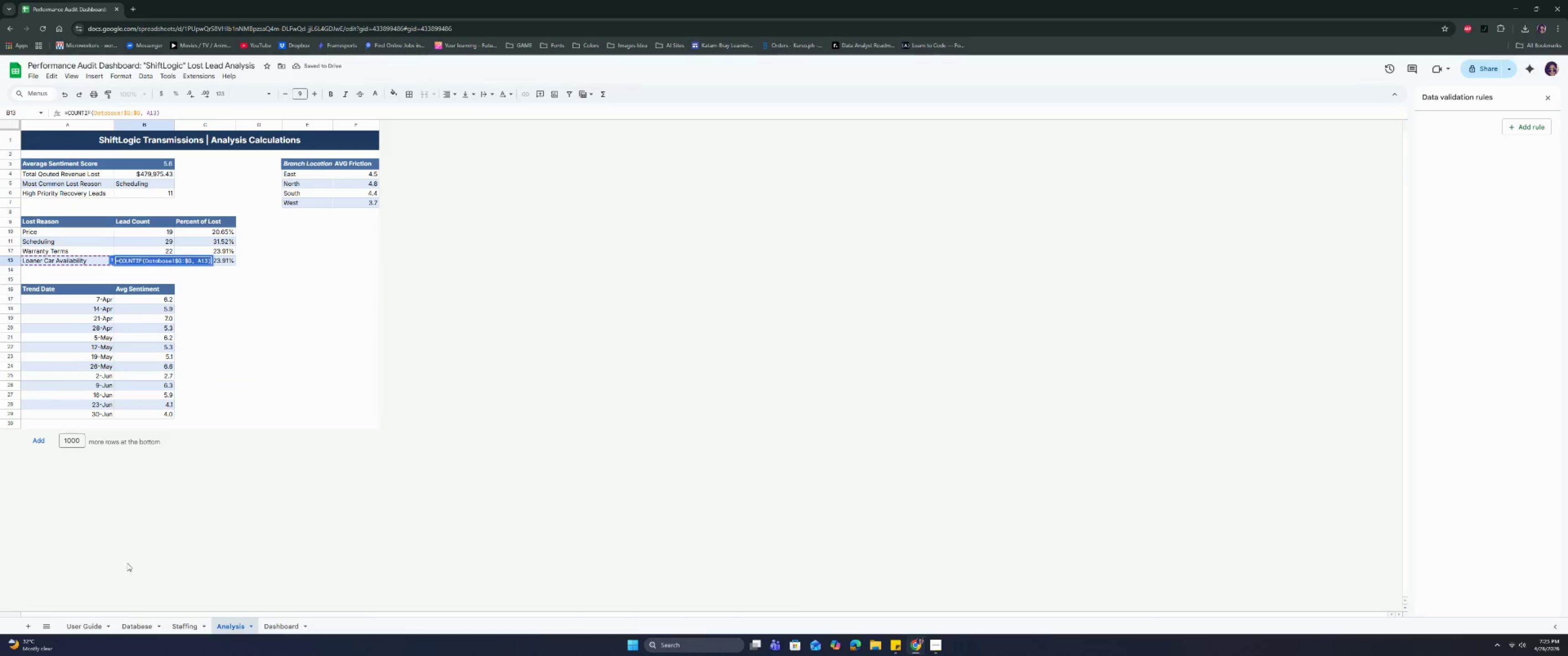 
key(Control+C)
 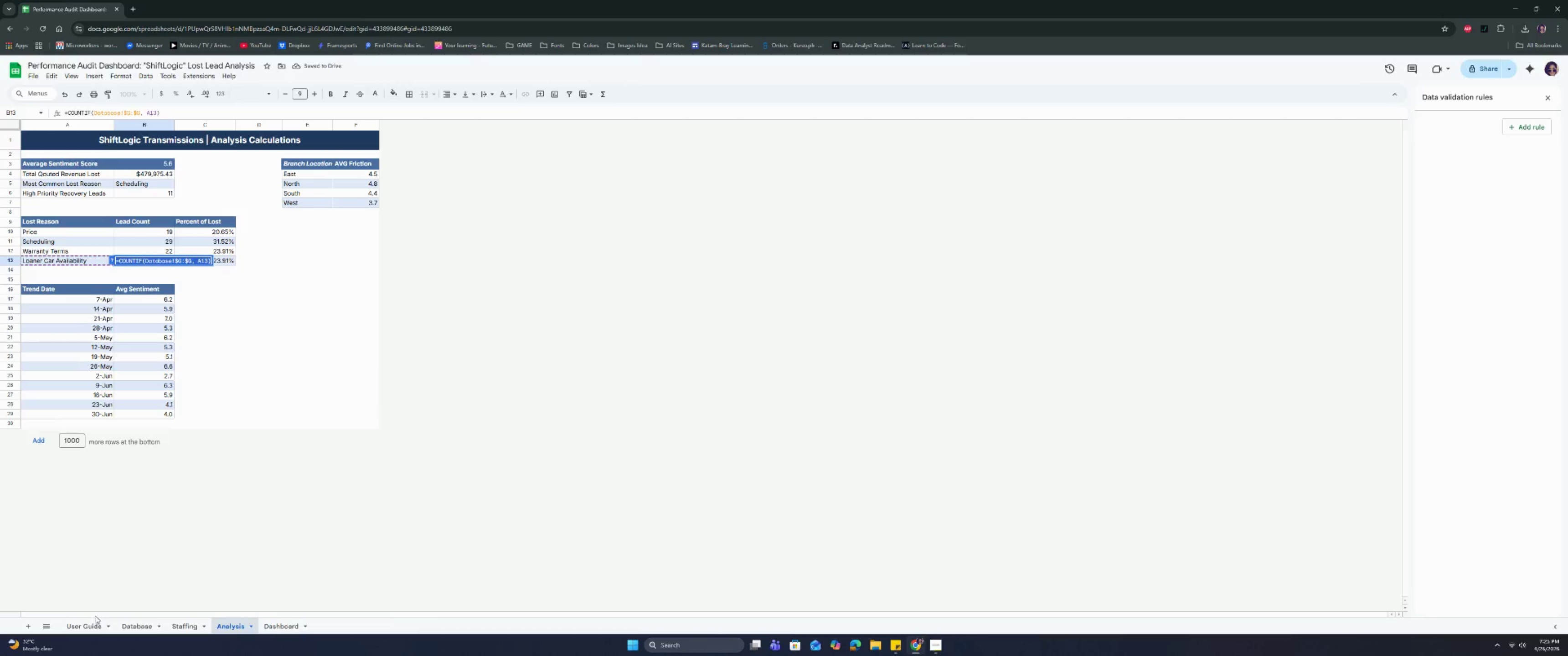 
left_click([92, 623])
 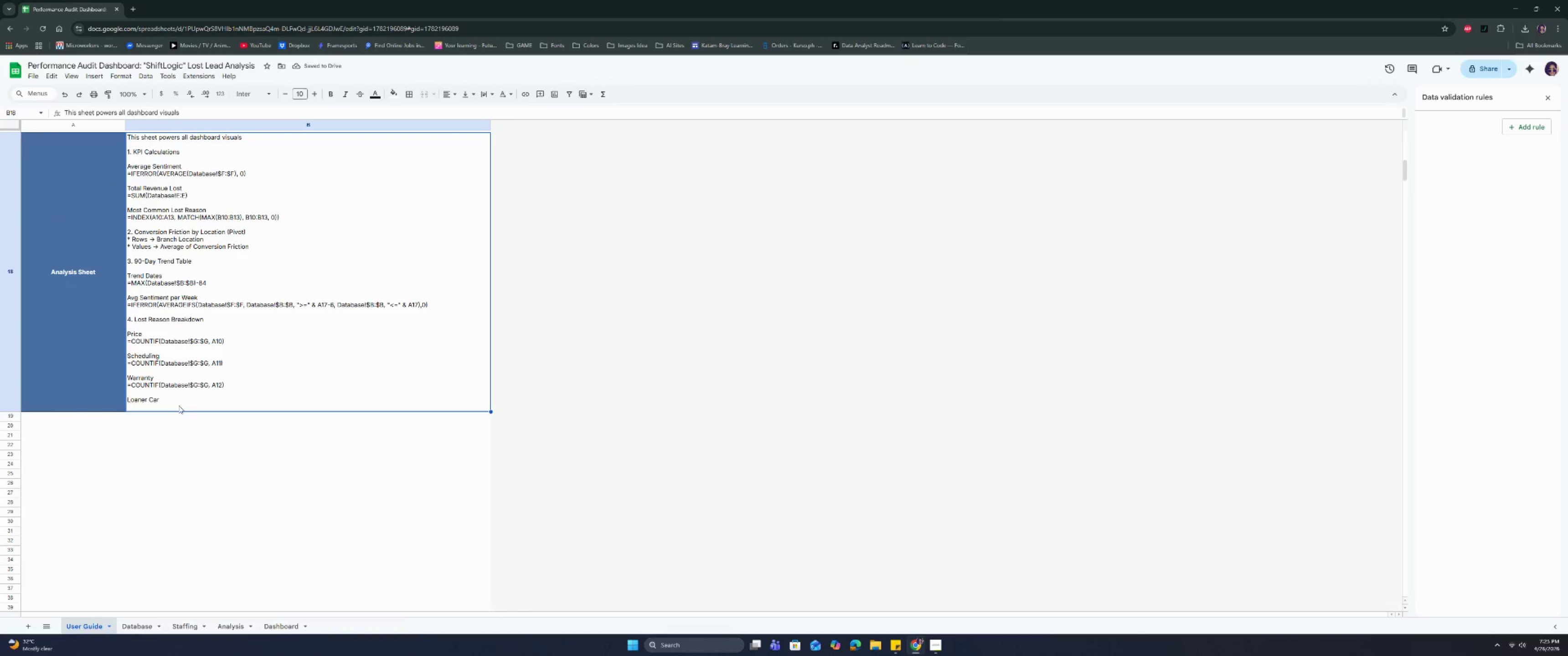 
double_click([179, 406])
 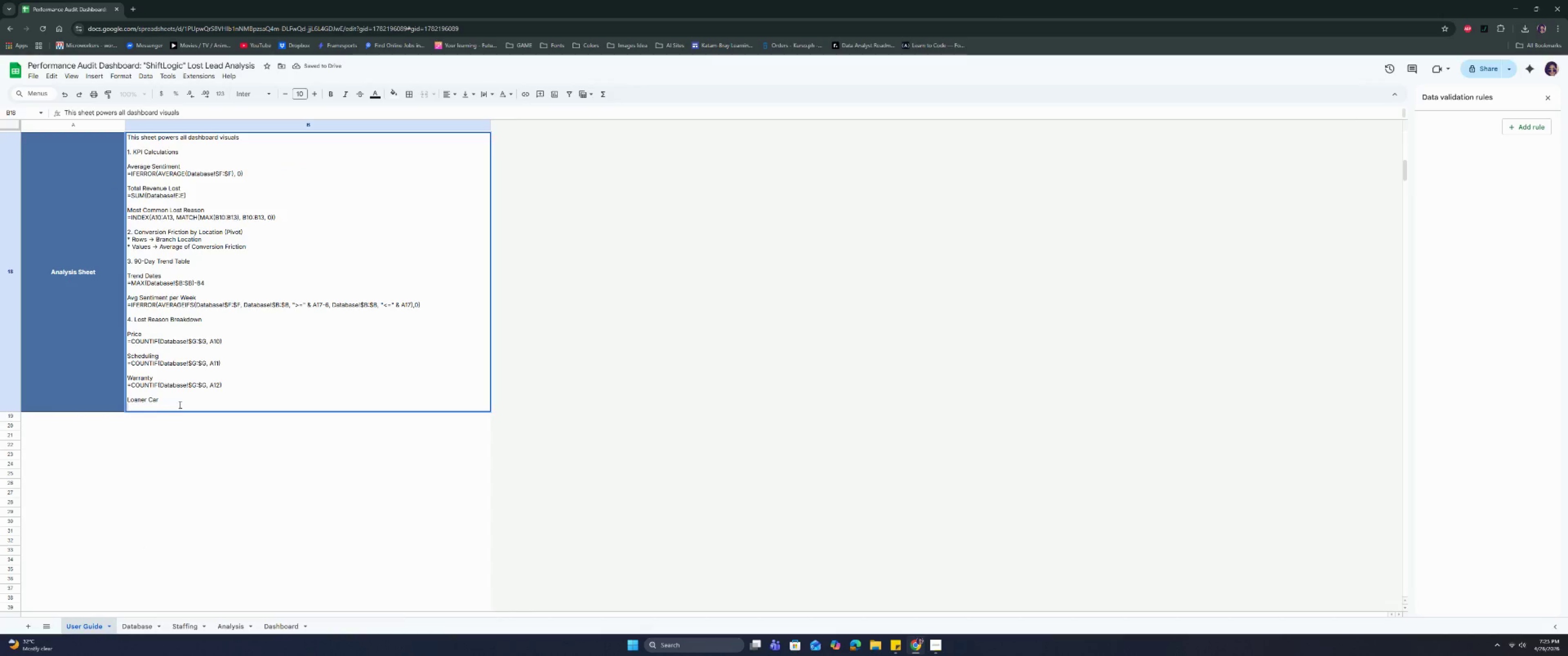 
key(Control+V)
 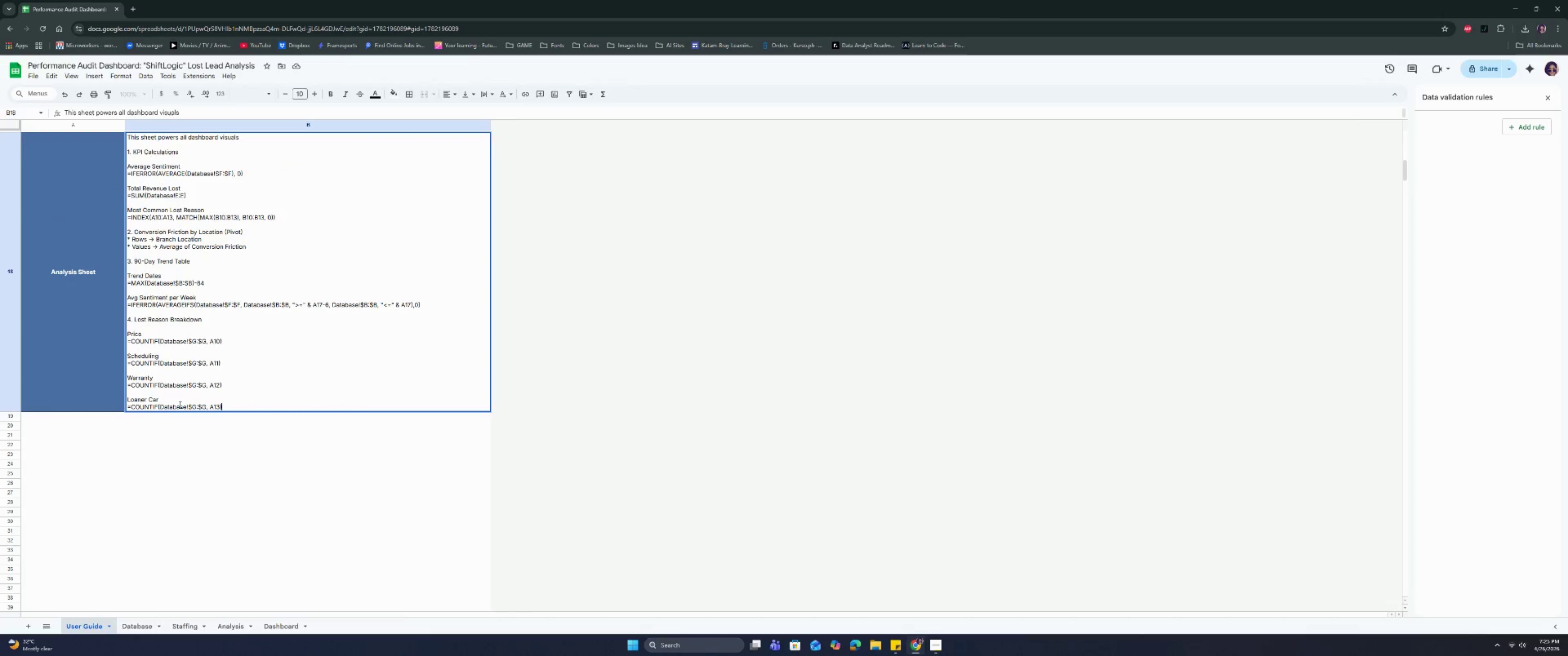 
key(Control+Enter)
 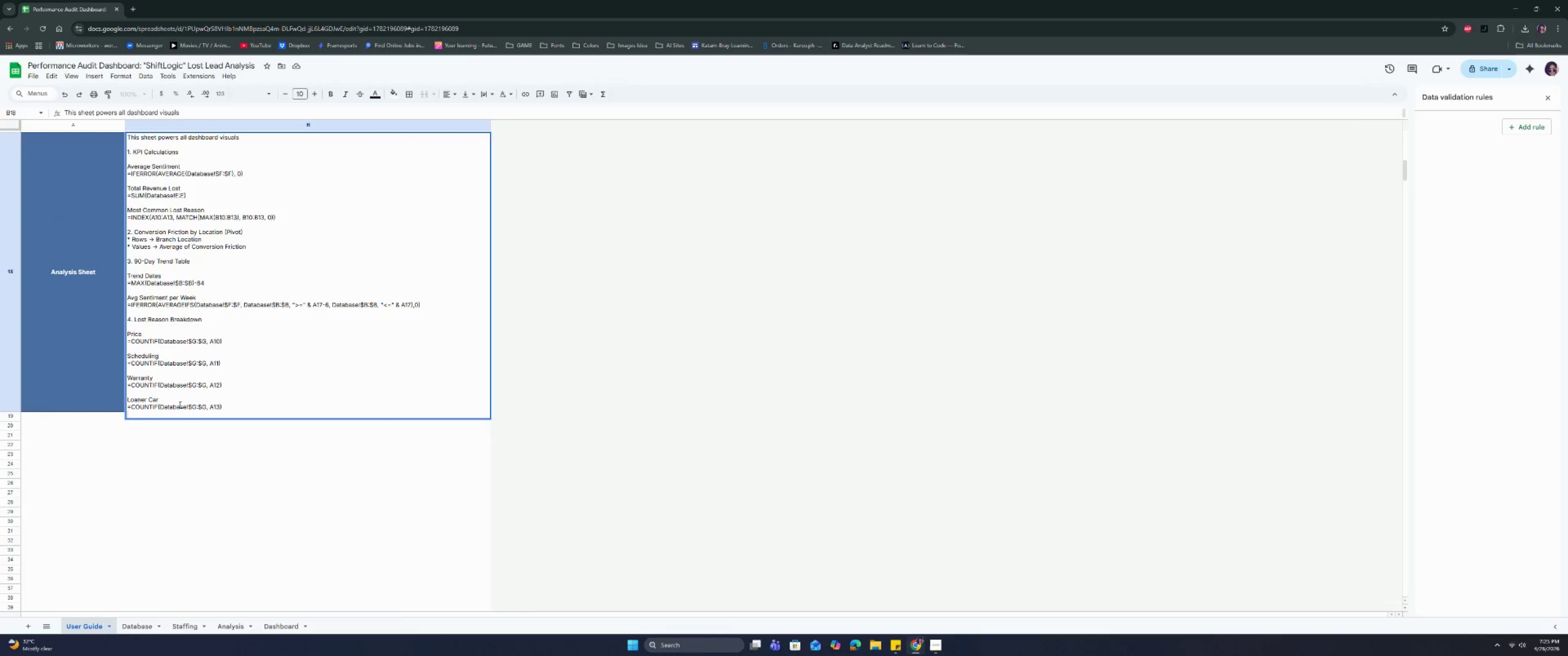 
key(Backspace)
 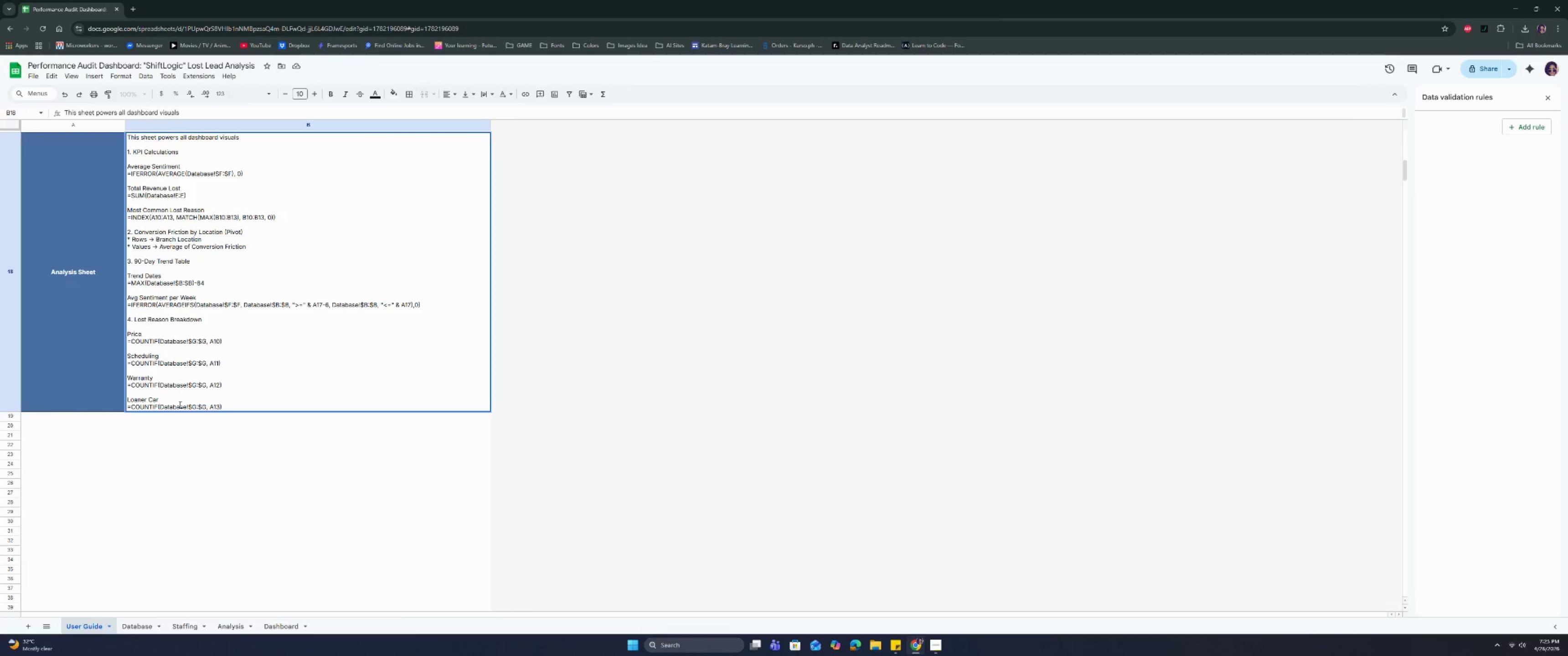 
key(Enter)
 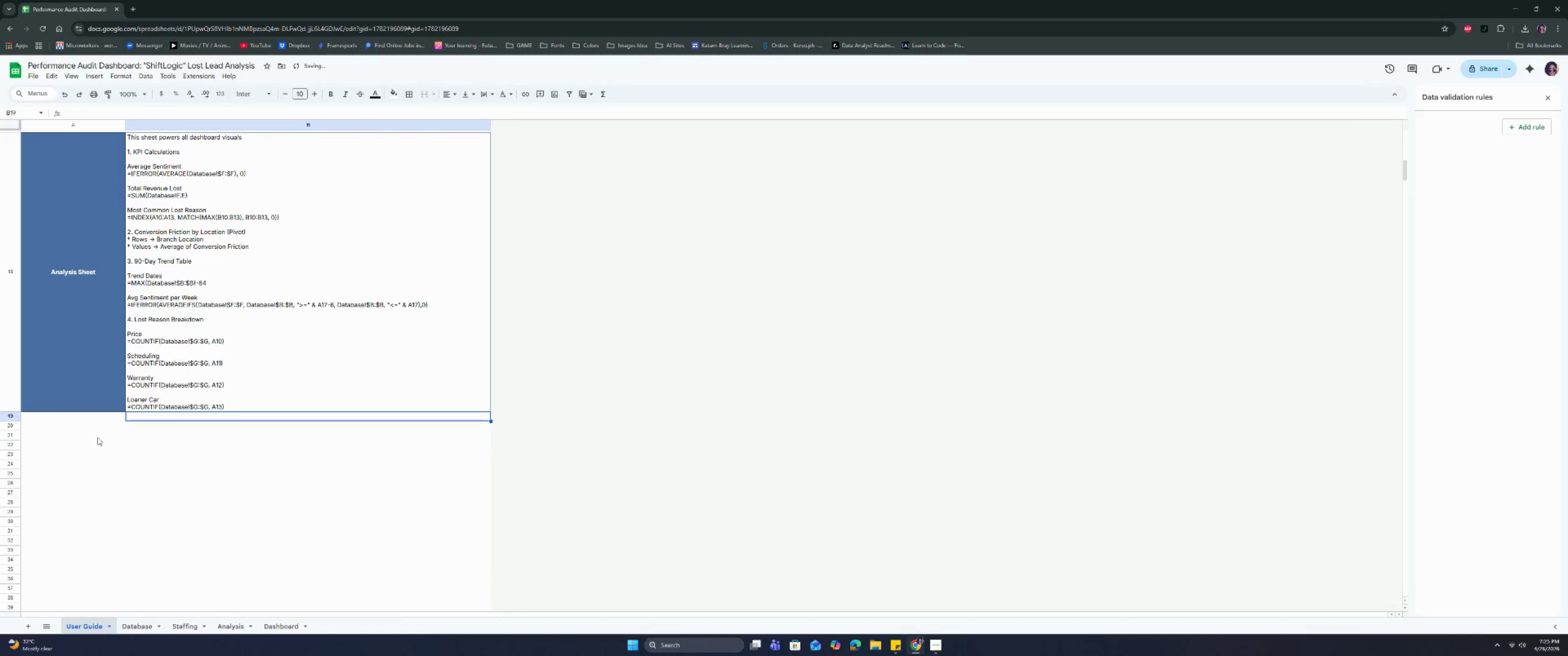 
left_click([95, 428])
 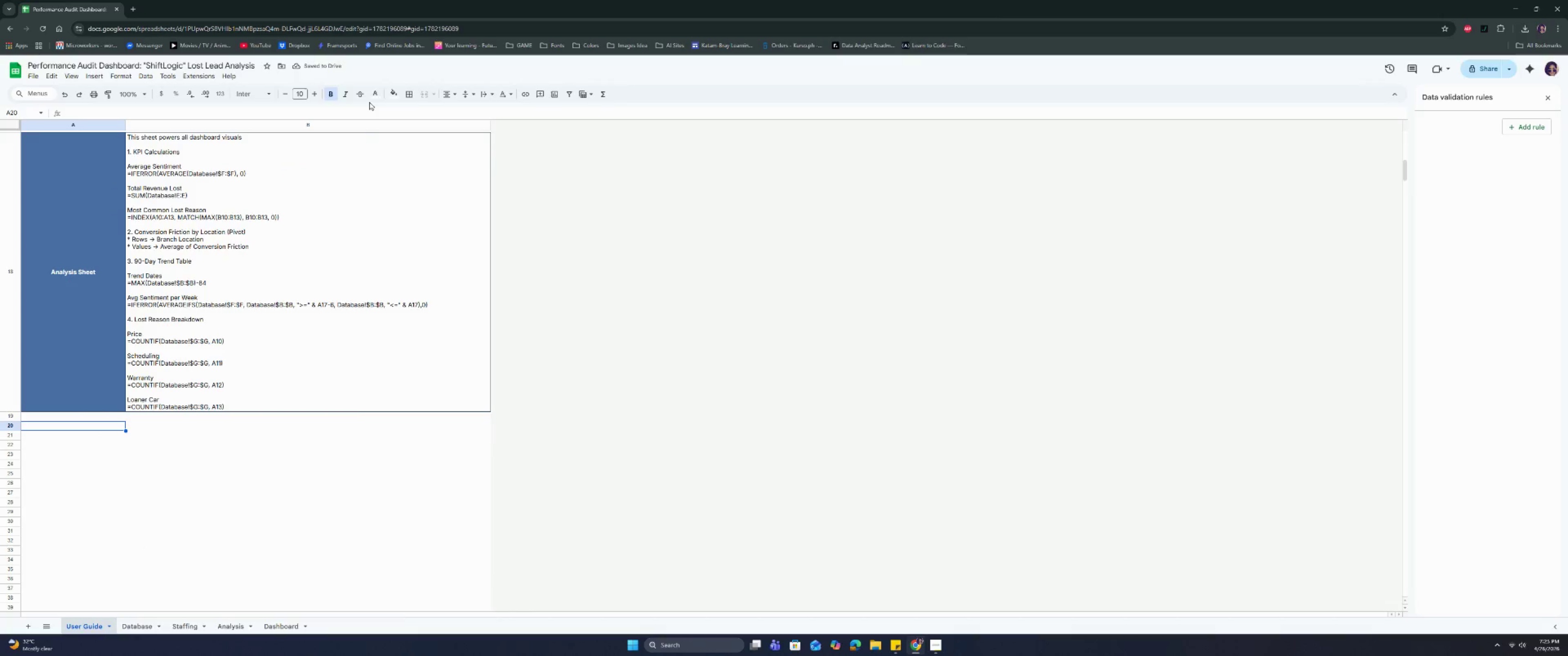 
left_click([389, 94])
 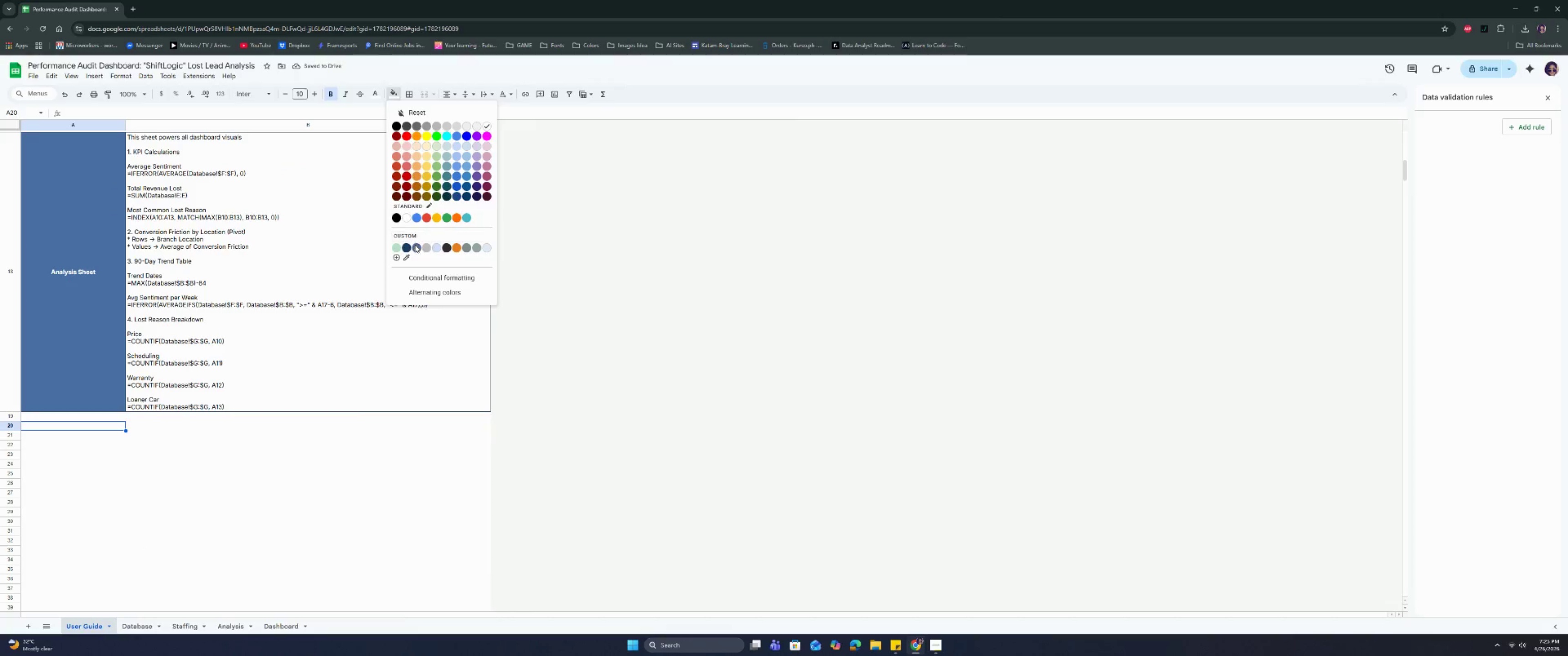 
left_click([413, 250])
 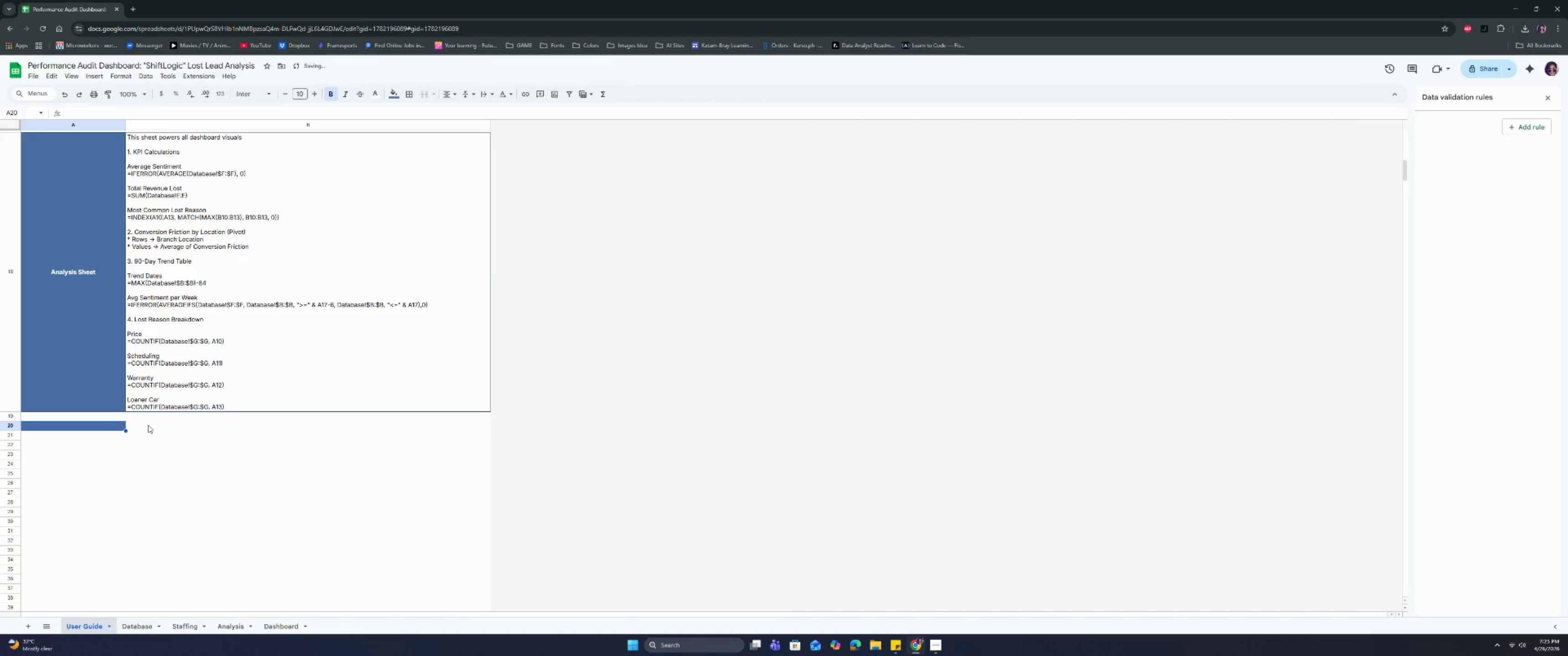 
left_click_drag(start_coordinate=[145, 429], to_coordinate=[103, 425])
 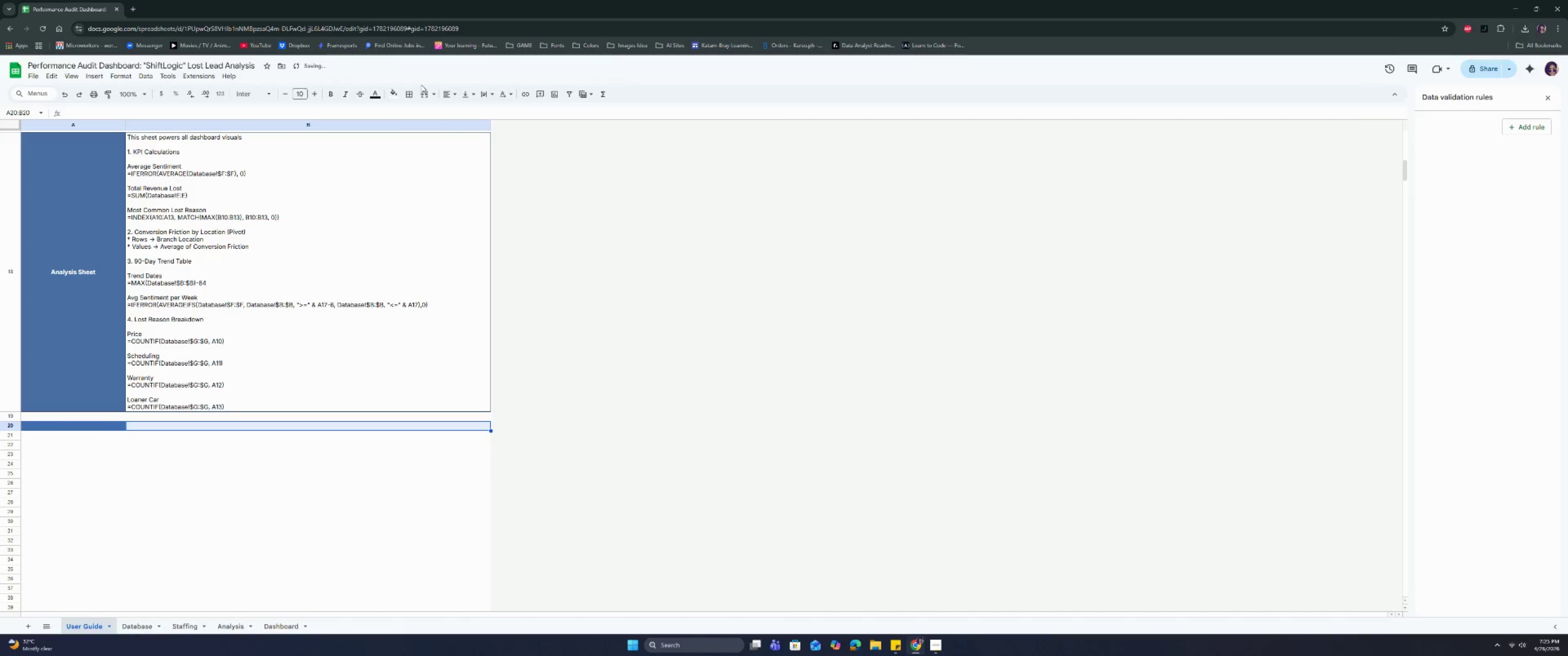 
left_click([410, 94])
 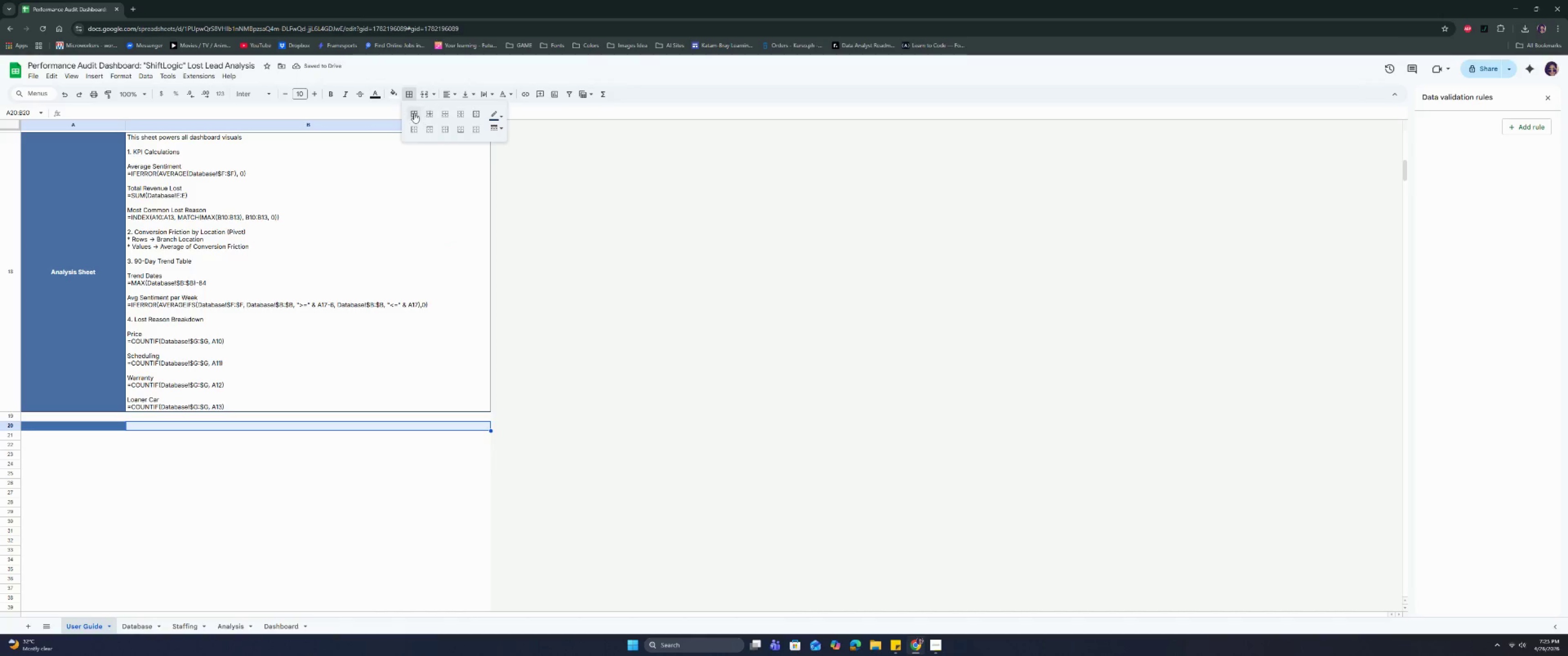 
left_click([413, 113])
 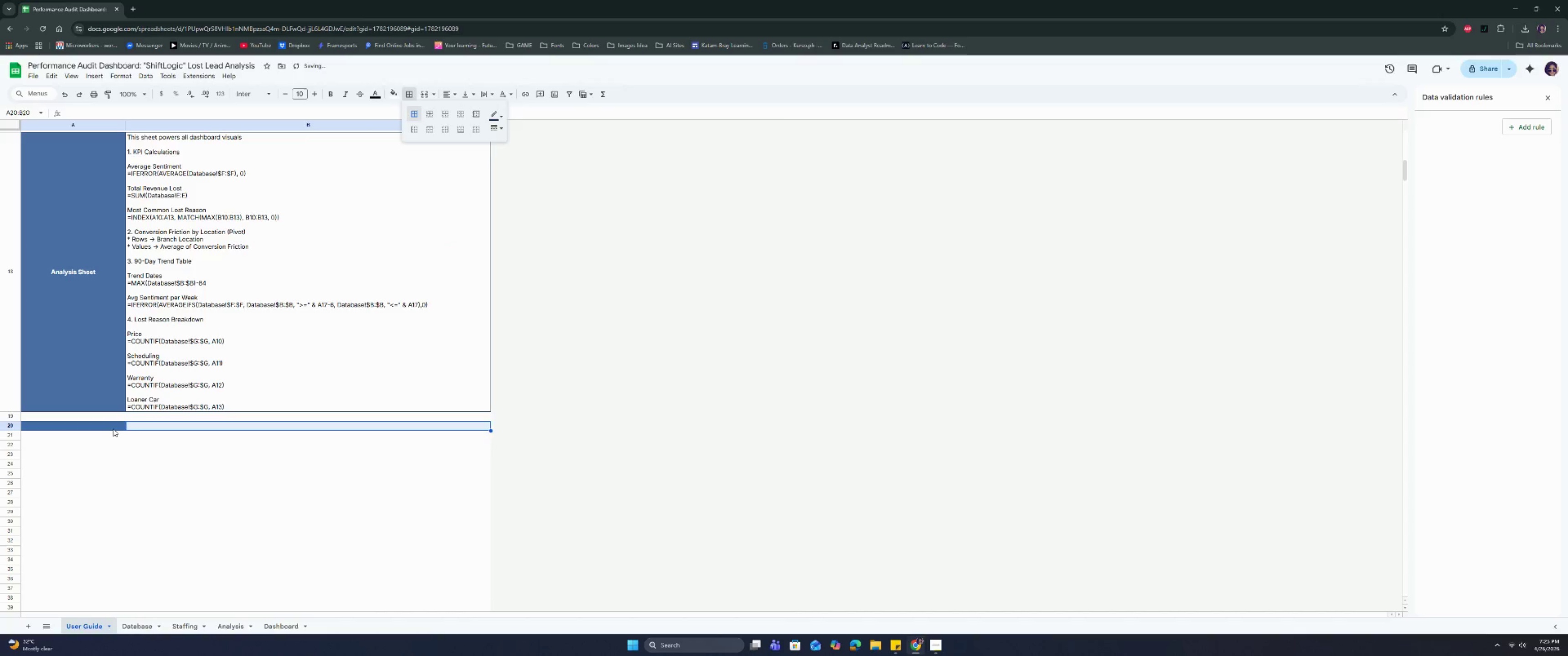 
double_click([113, 429])
 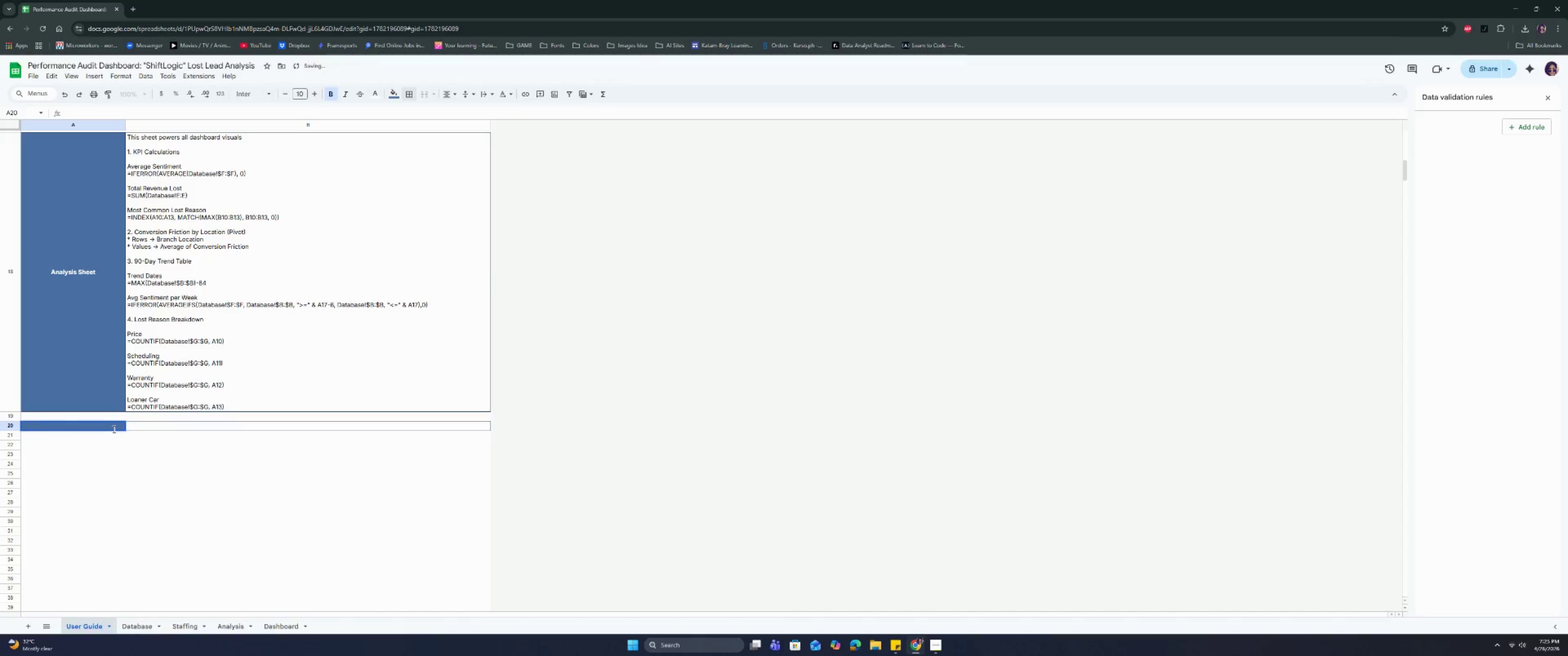 
type(Dashboard Sheet)
key(Tab)
type(This is the presentation La)
key(Backspace)
key(Backspace)
type(layer)
 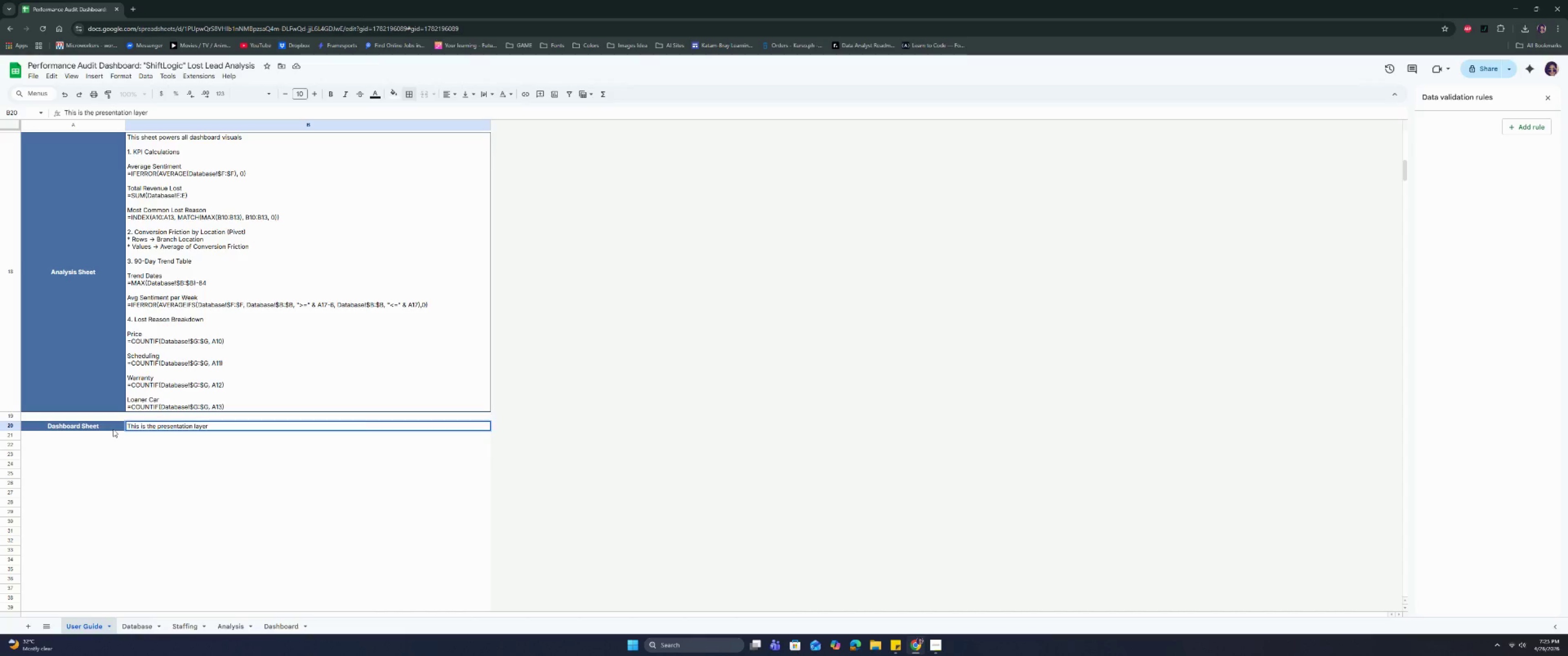 
wait(5.31)
 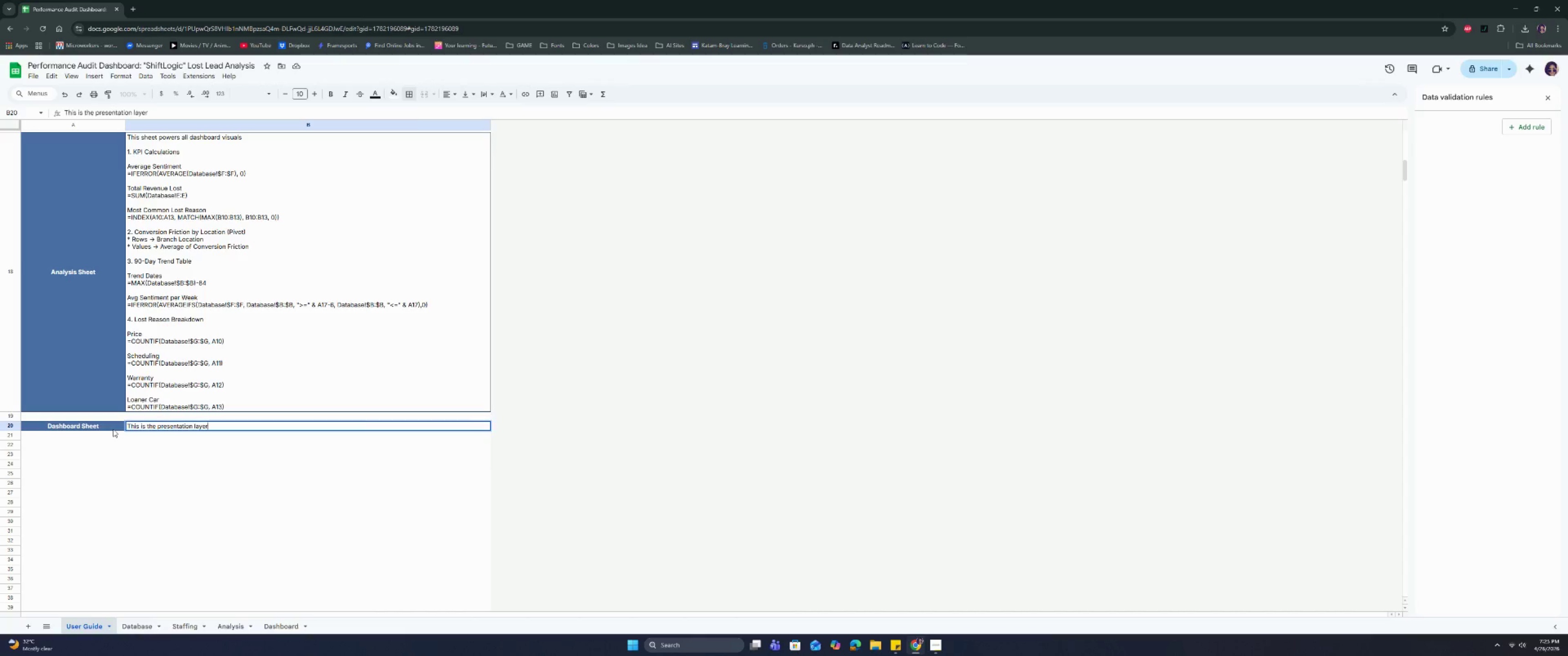 
key(Shift+ShiftRight)
 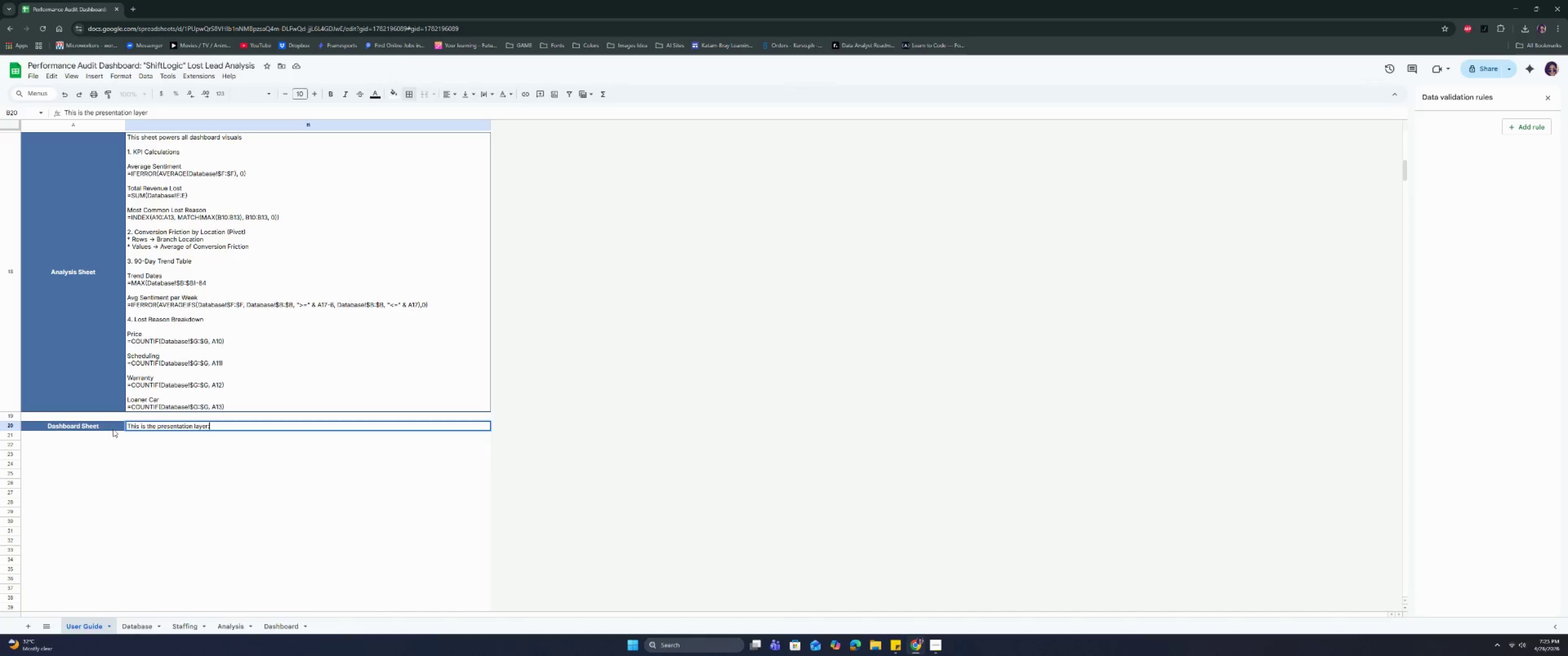 
key(Shift+Semicolon)
 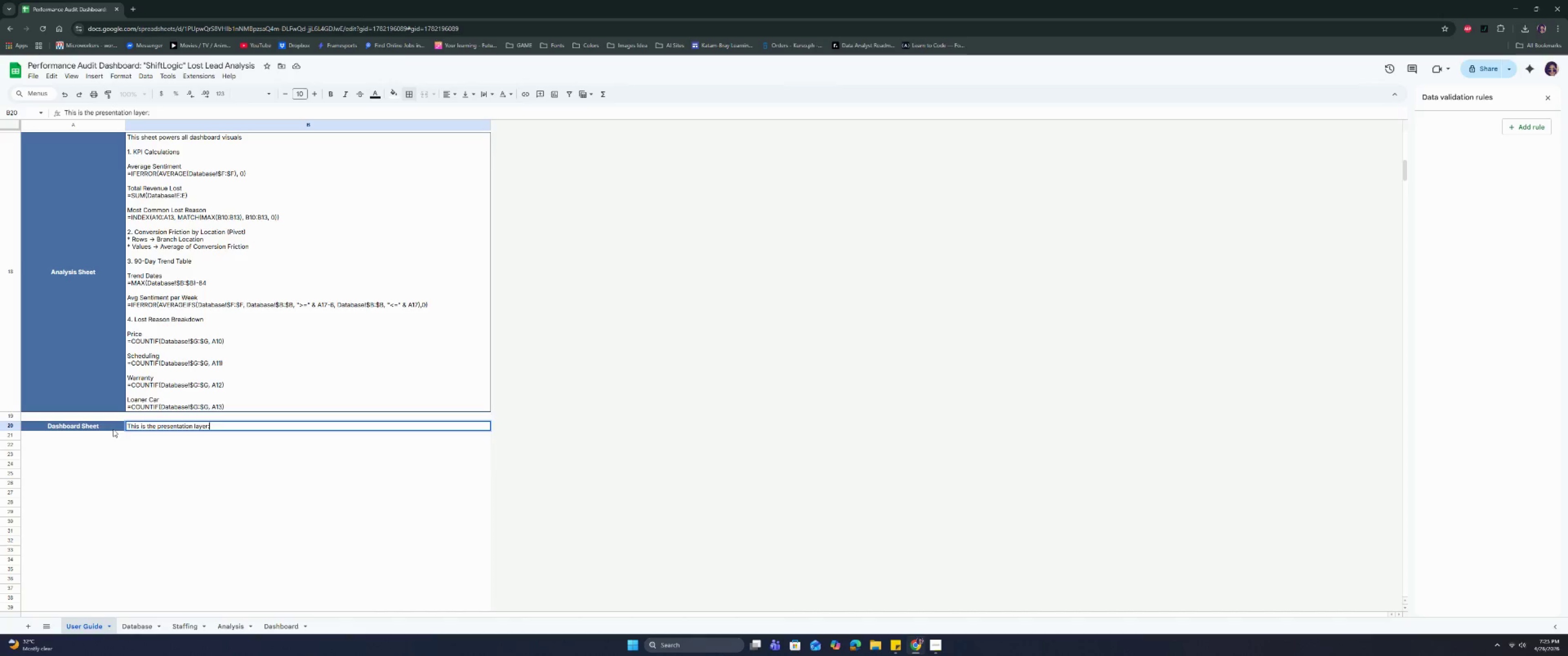 
key(Control+Enter)
 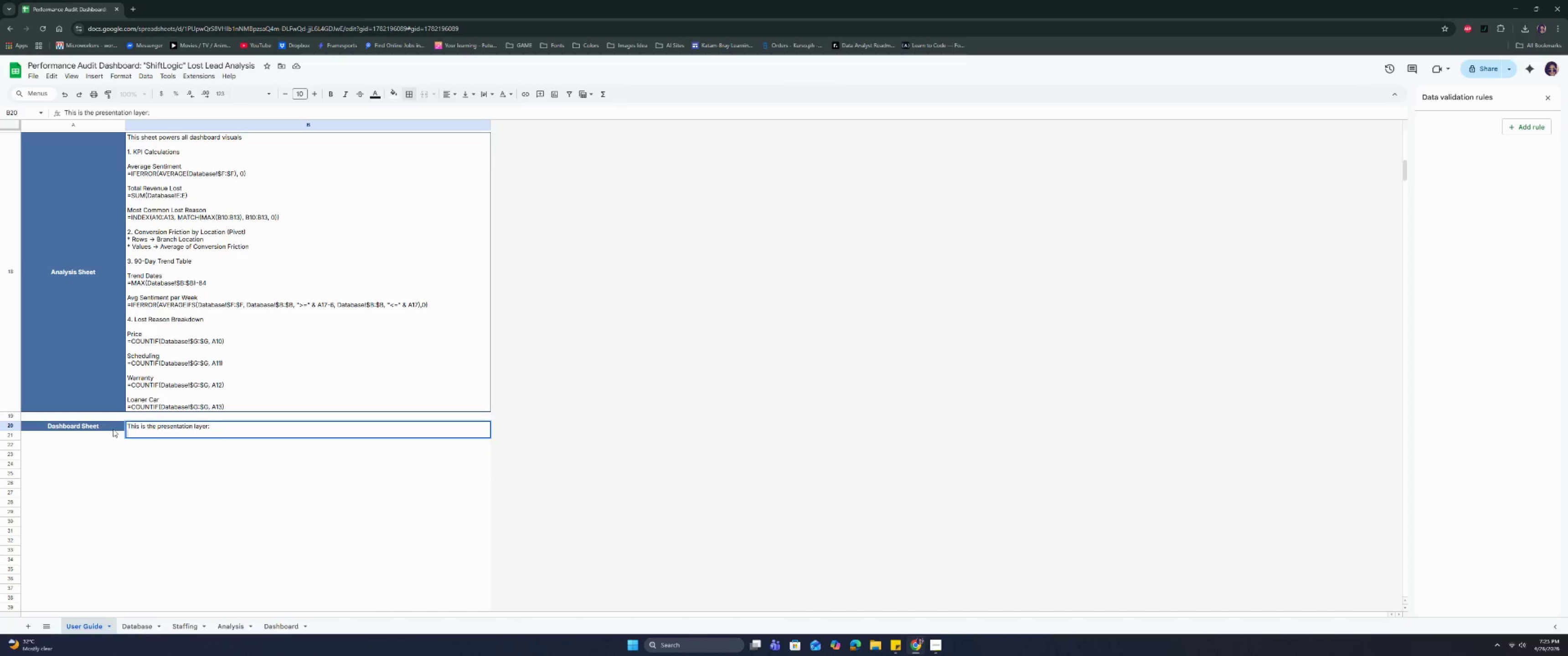 
key(Control+Enter)
 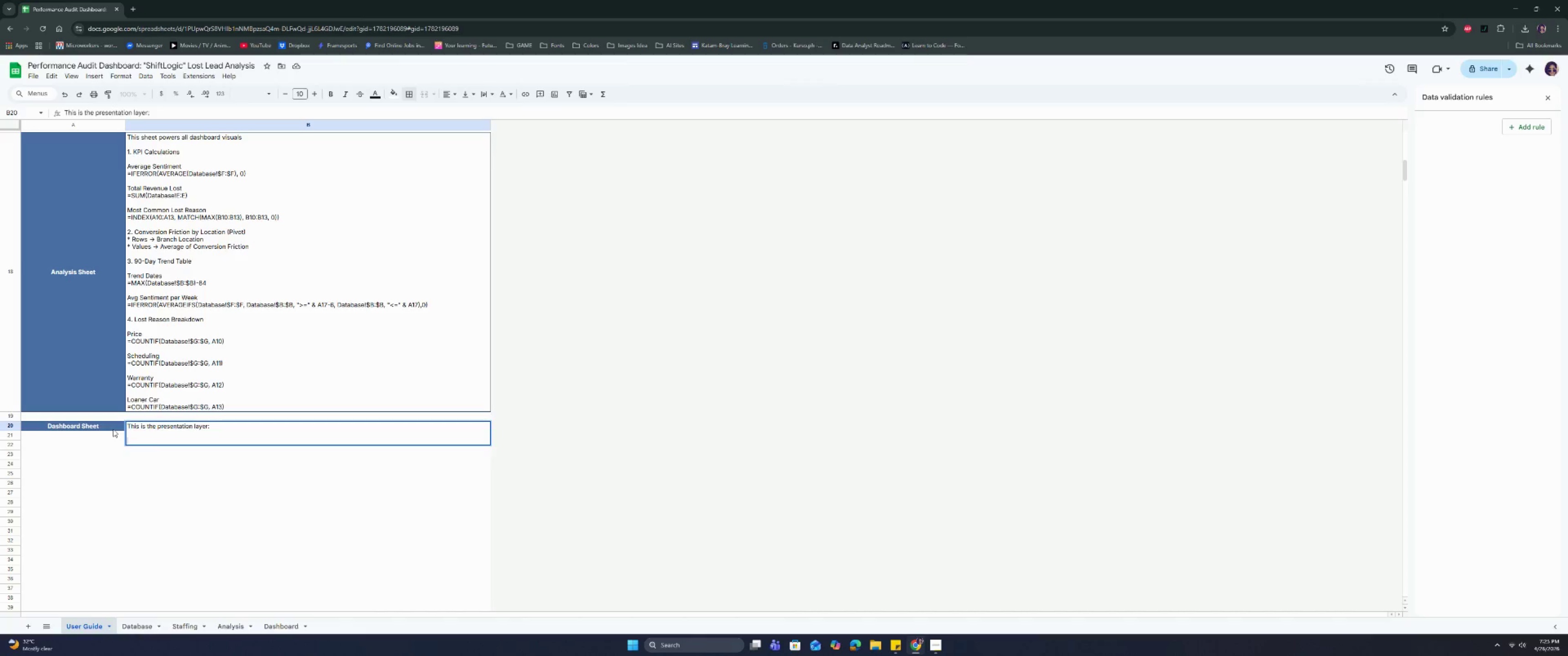 
type(KPI Cards)
 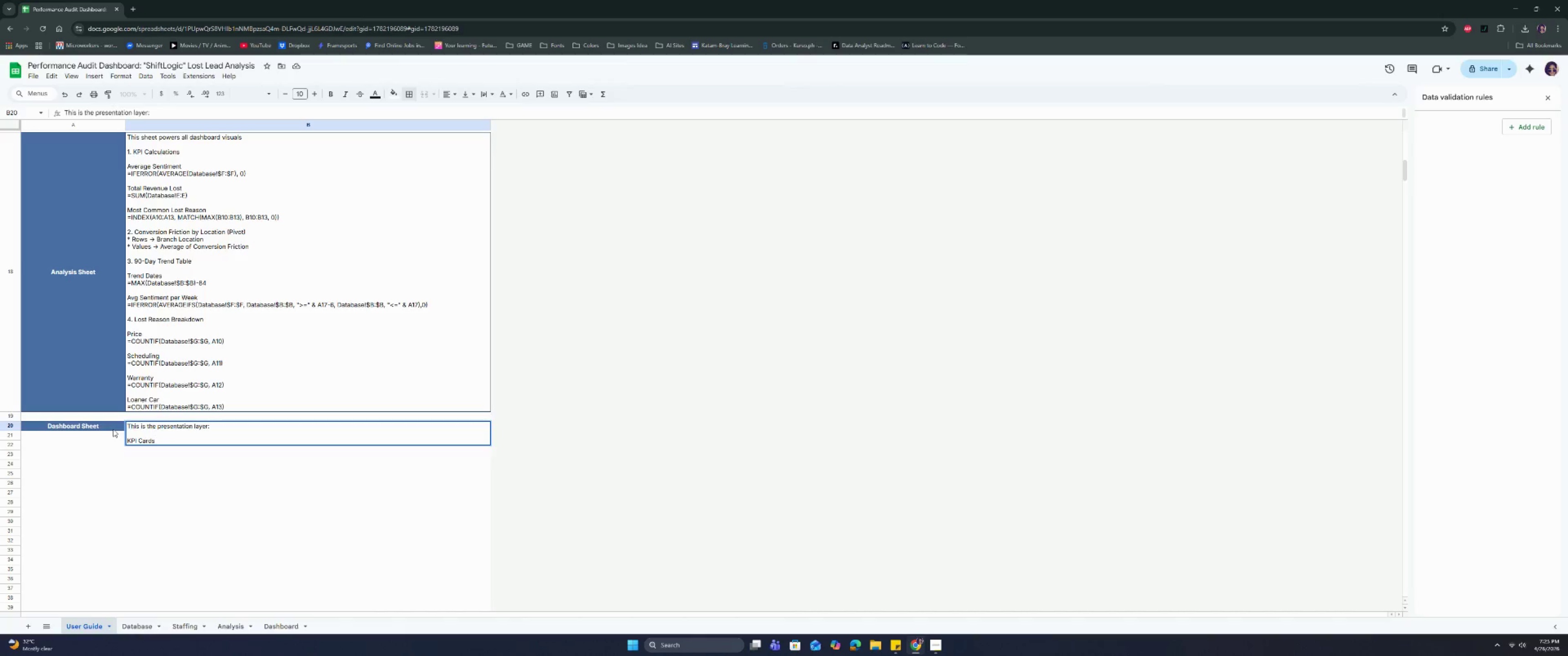 
key(Control+ControlRight)
 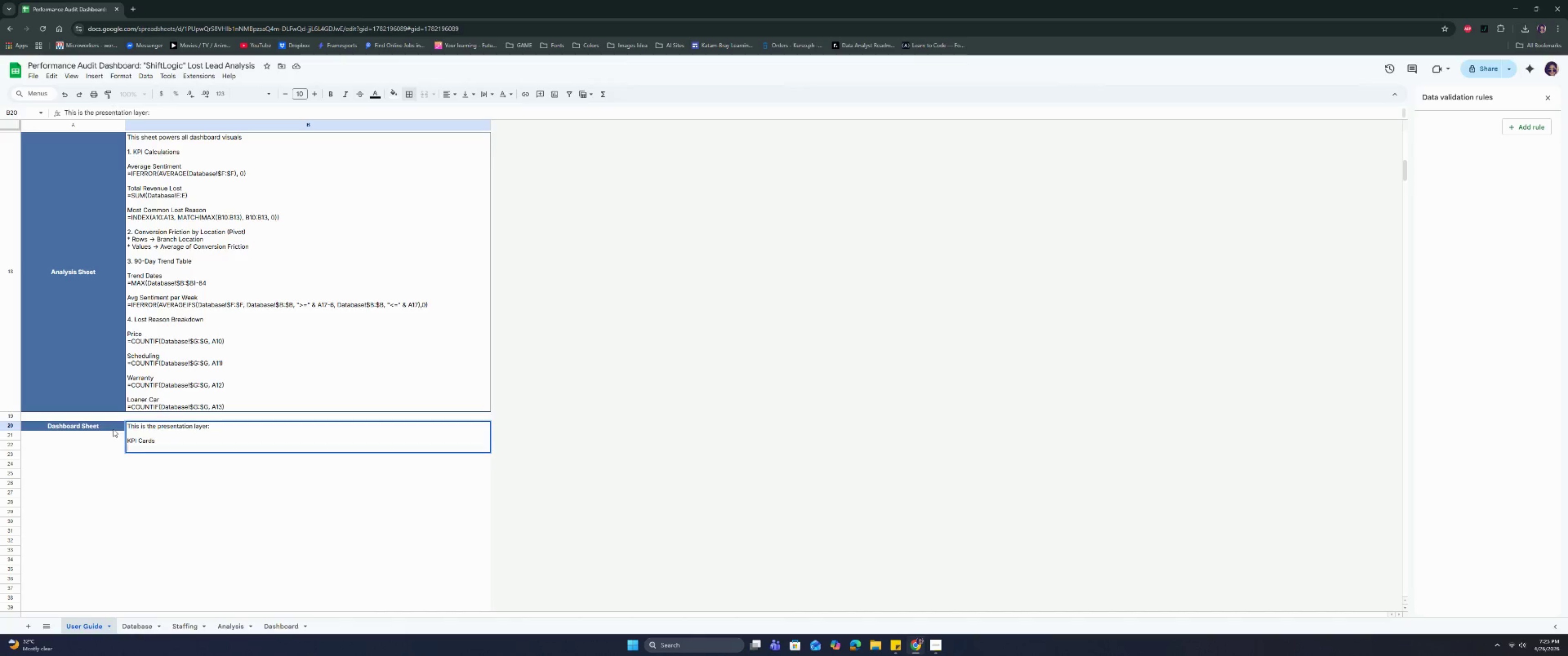 
key(Control+Enter)
 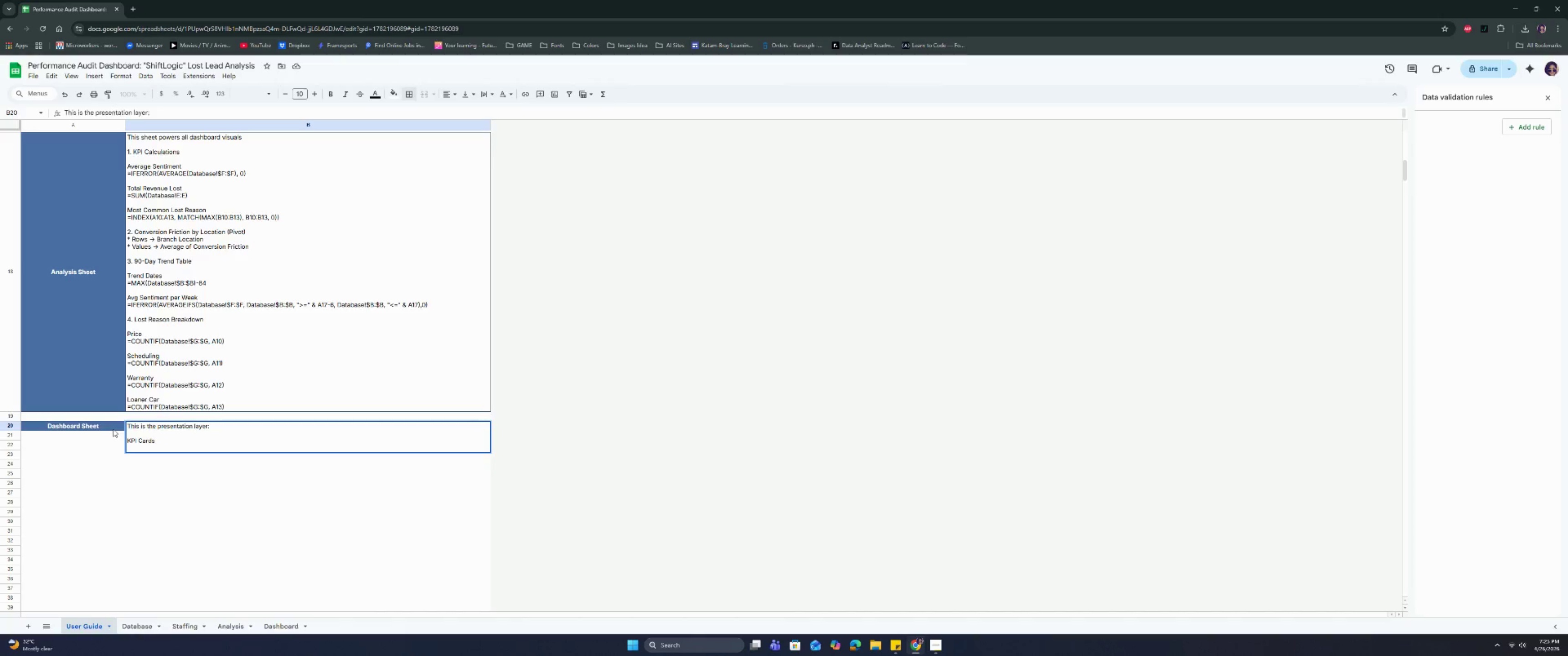 
type(-> Average Sentiment Score)
 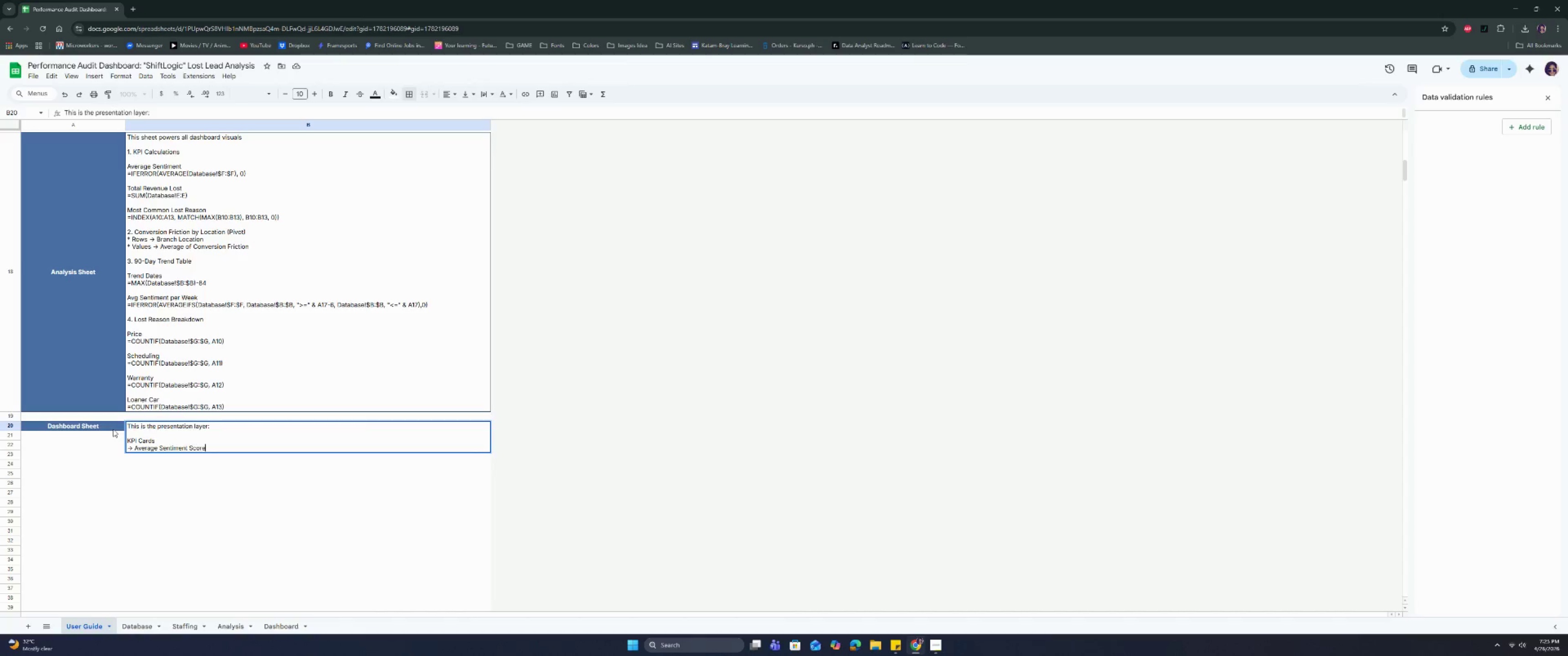 
key(Control+ControlRight)
 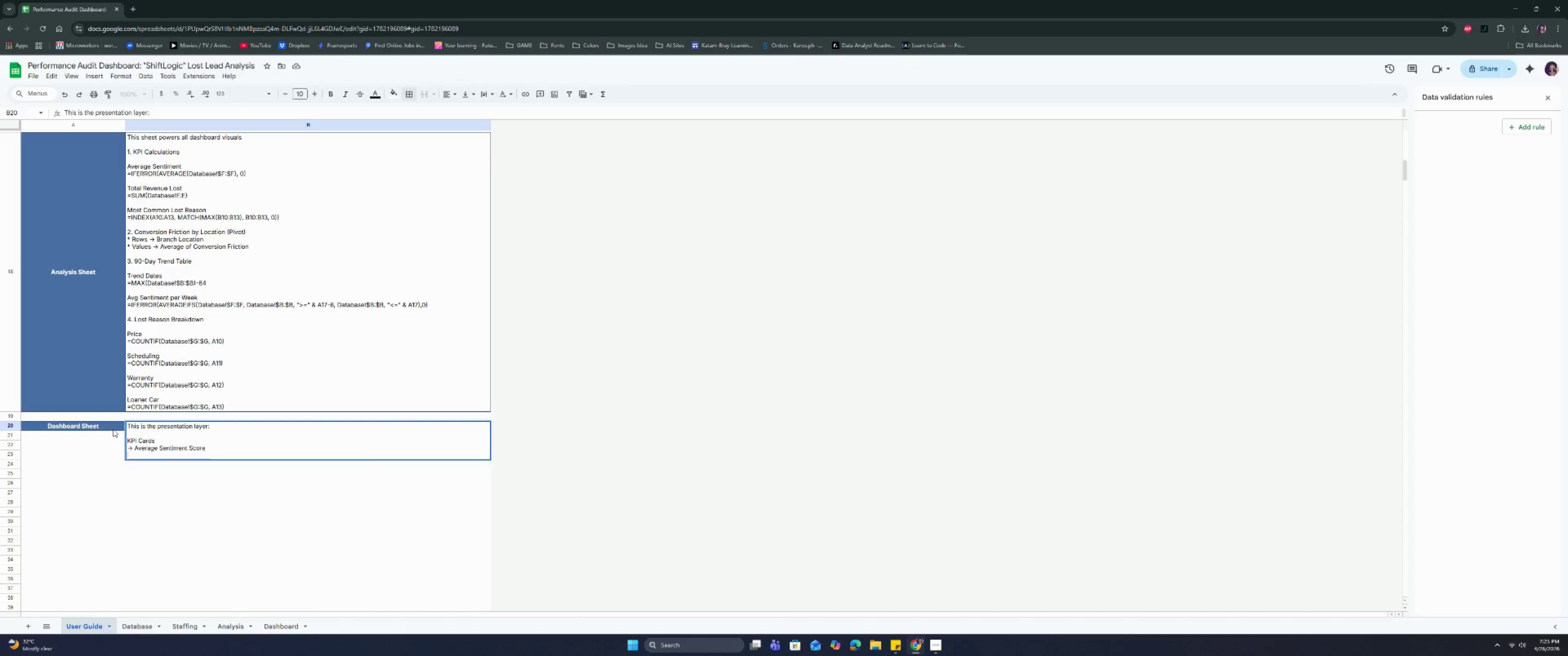 
key(Control+Enter)
 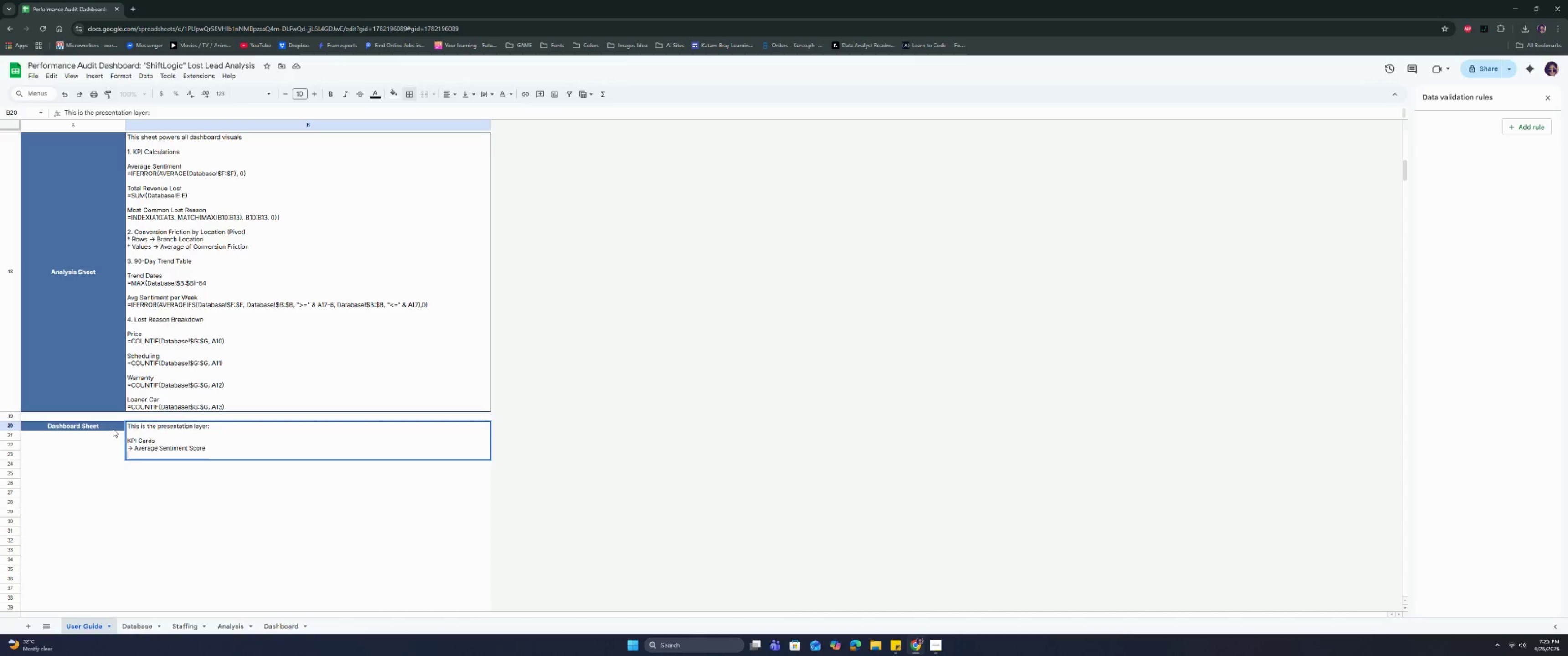 
type(-> Tota )
key(Backspace)
key(Backspace)
type(L)
key(Backspace)
type(oal )
key(Backspace)
key(Backspace)
key(Backspace)
key(Backspace)
type(AL )
key(Backspace)
key(Backspace)
type(al )
key(Backspace)
key(Backspace)
key(Backspace)
key(Backspace)
type(al Quoted Revenue Lost)
 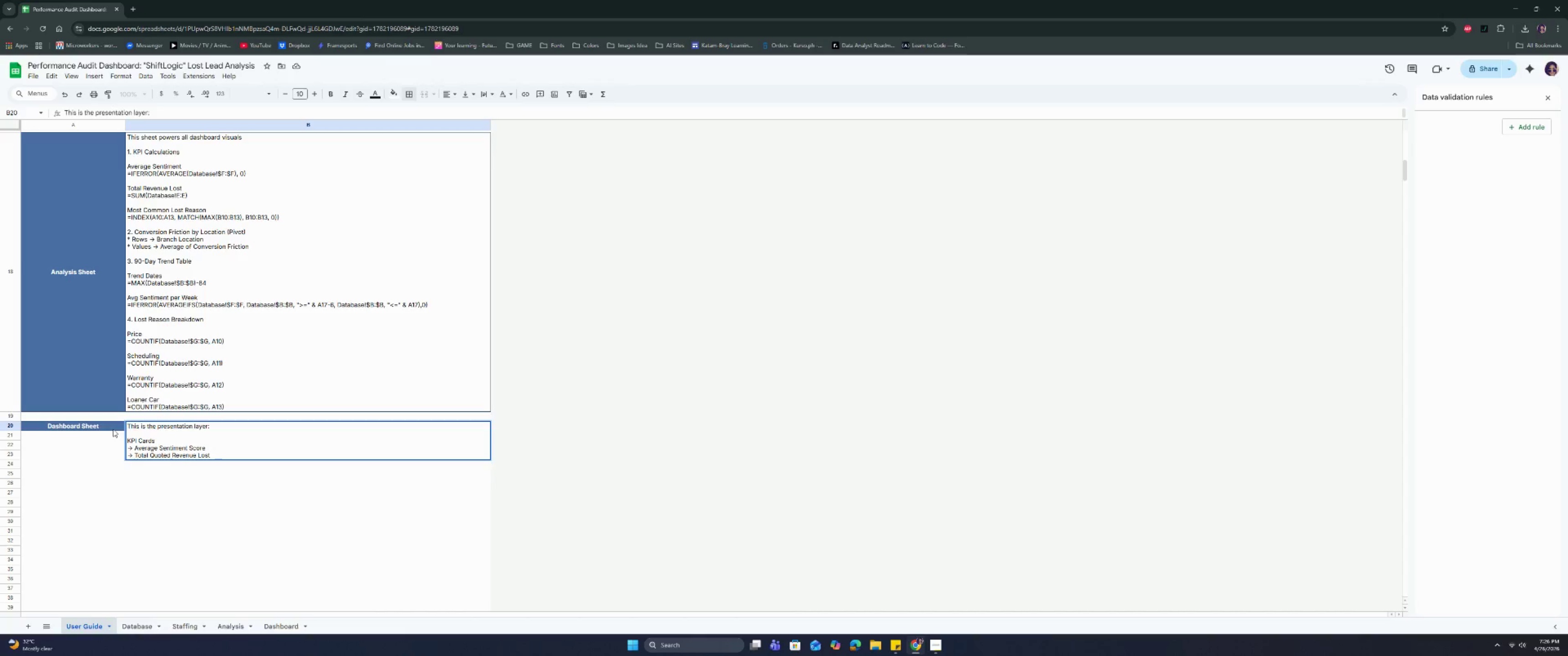 
key(Control+ControlRight)
 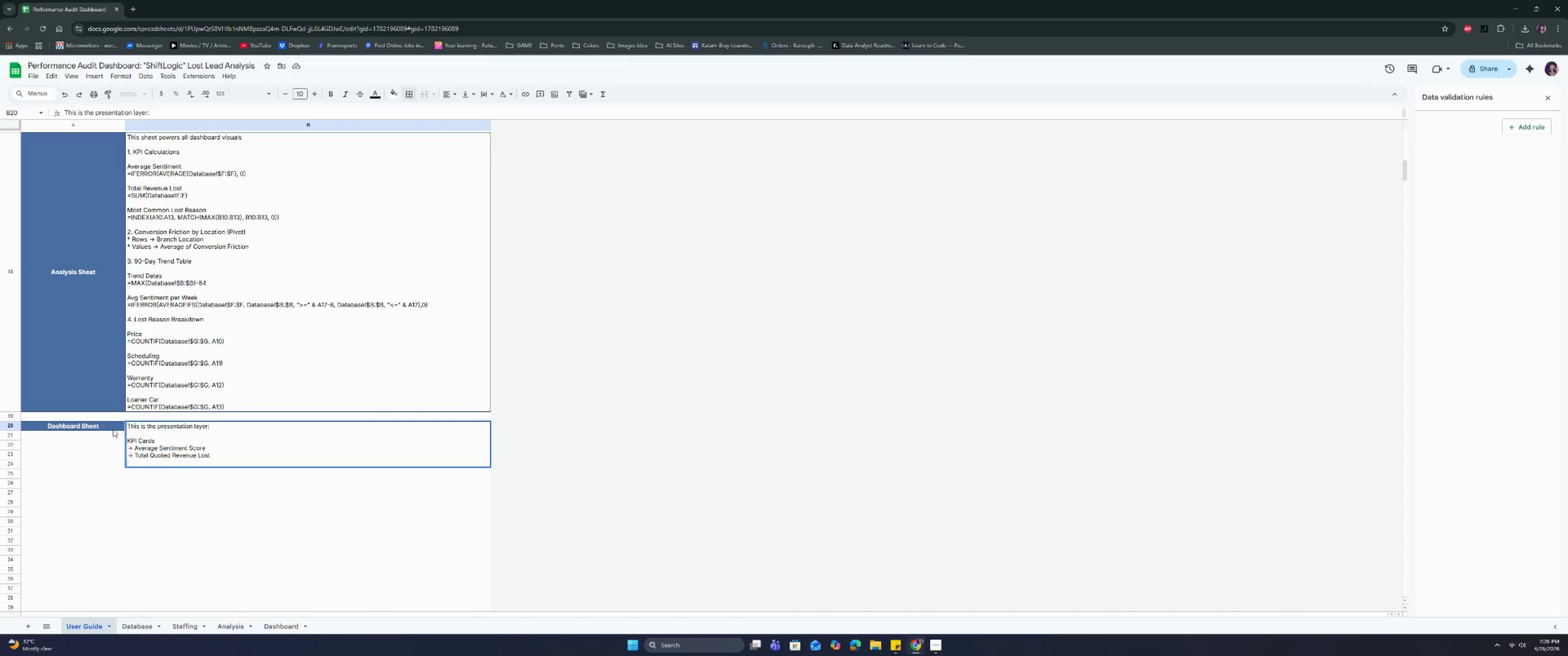 
key(Control+Enter)
 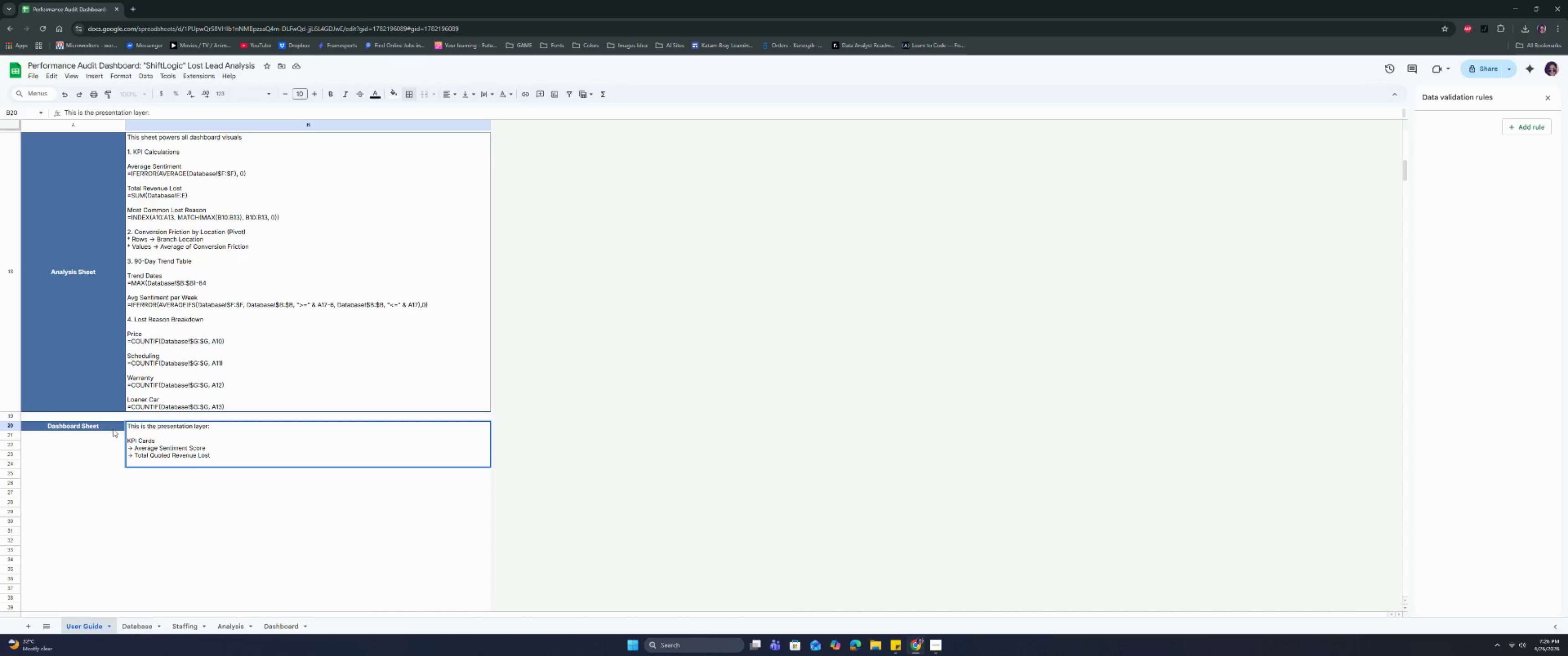 
type(-> Most Common Lost Reason)
 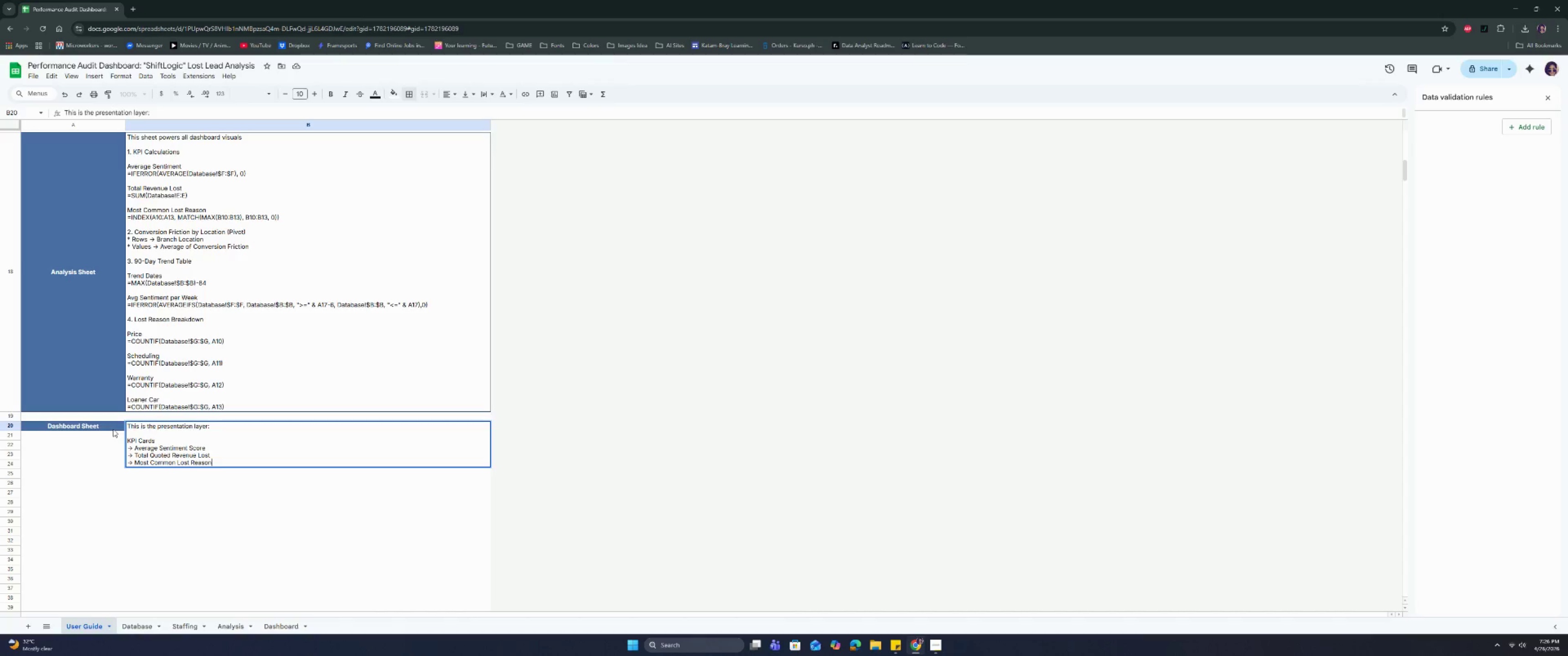 
key(Control+Enter)
 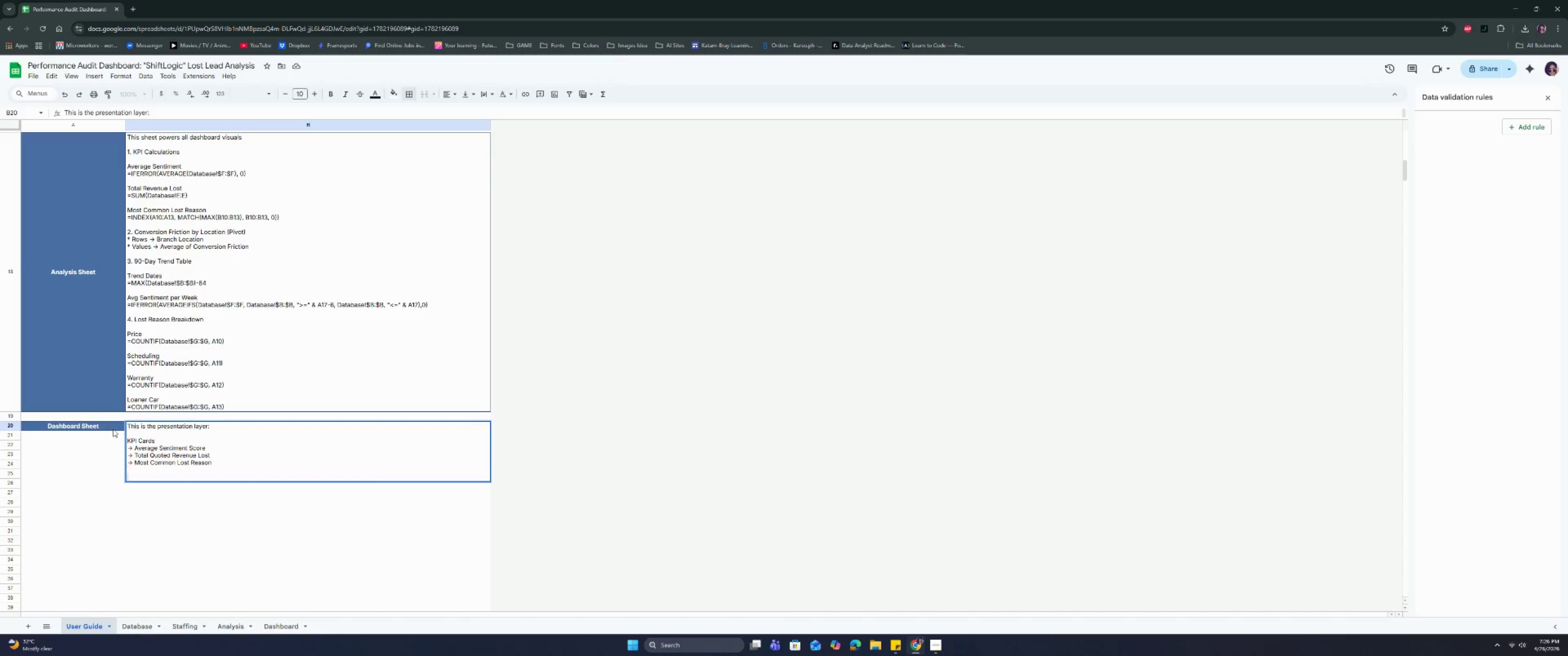 
key(Control+Enter)
 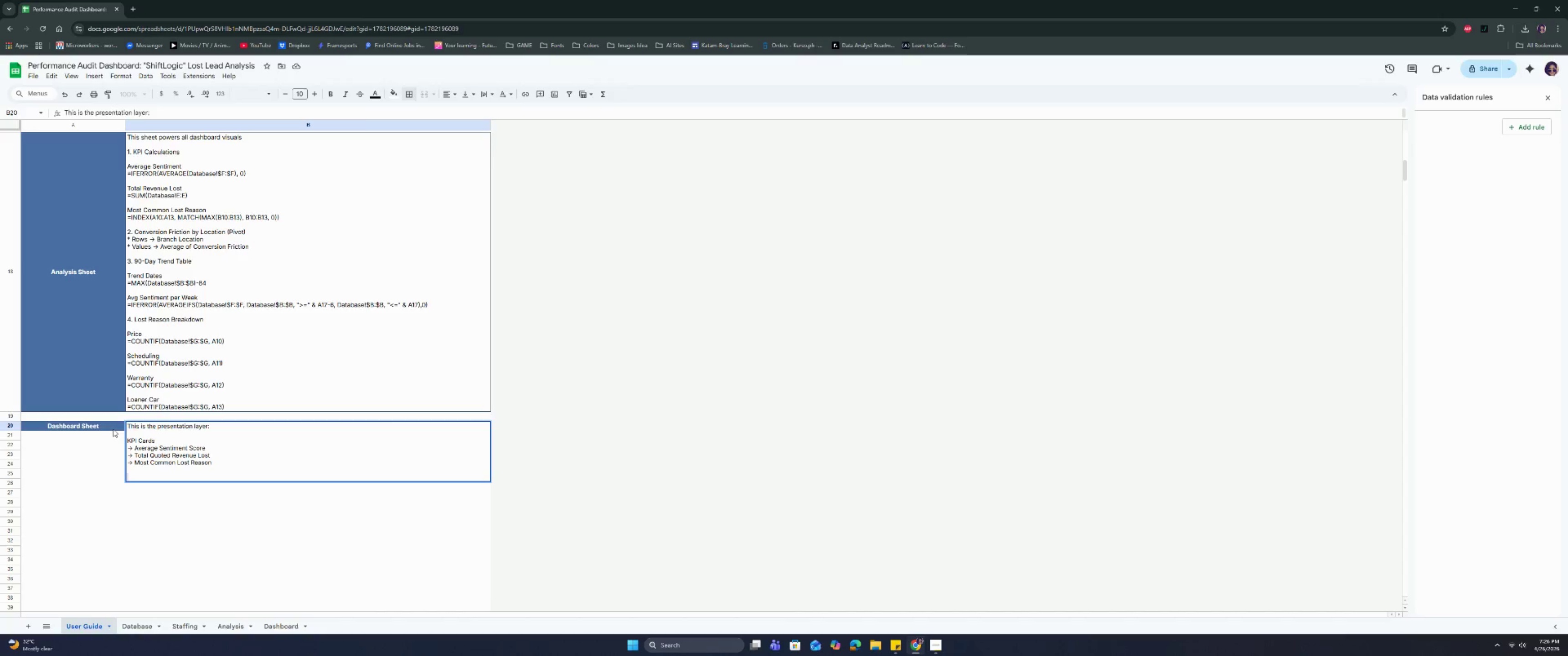 
key(Control+CapsLock)
 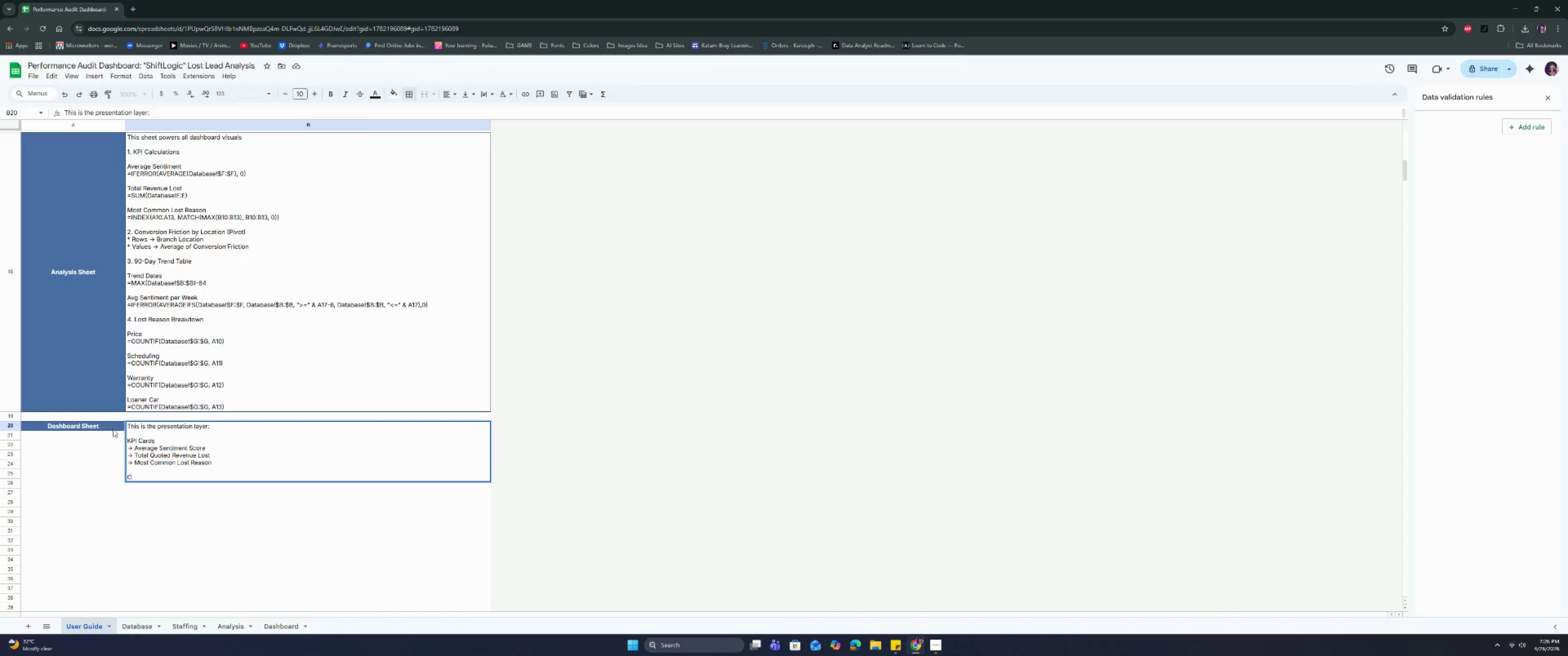 
type(Charts)
 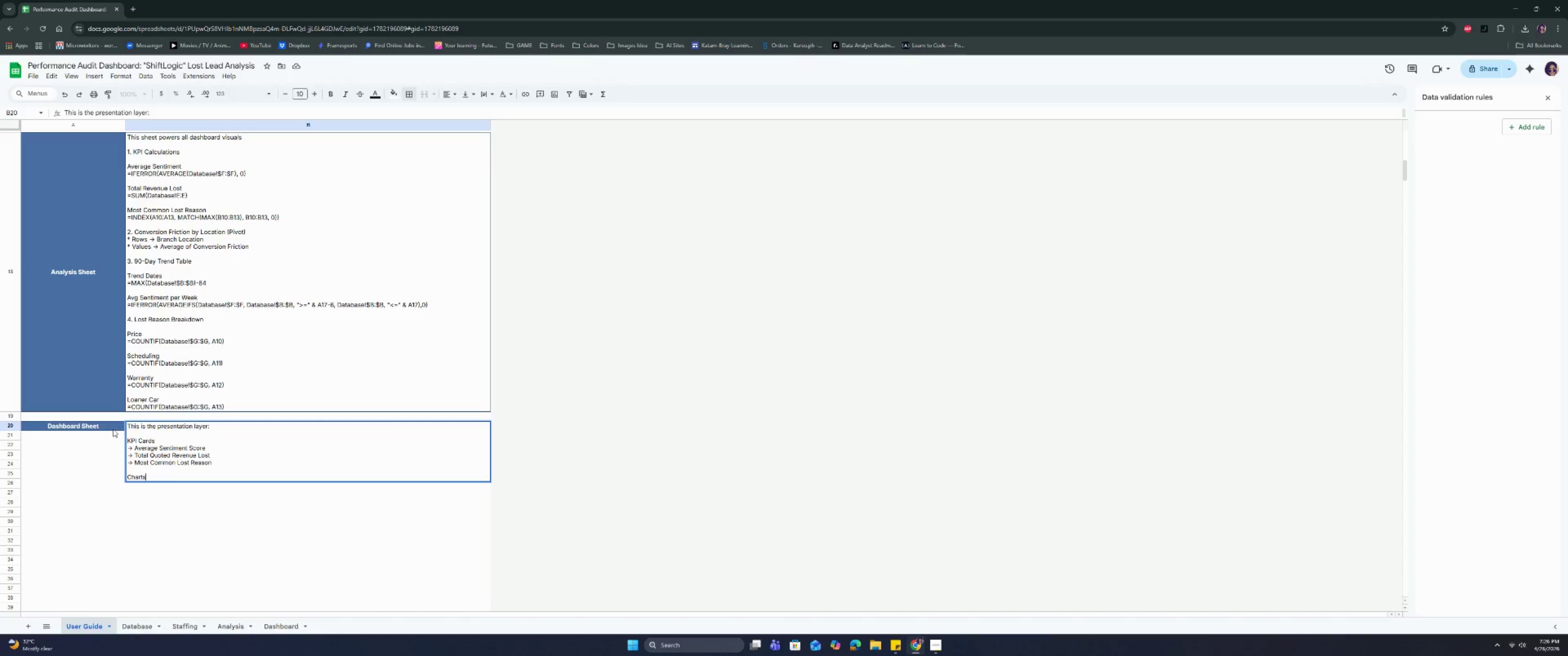 
key(Control+Enter)
 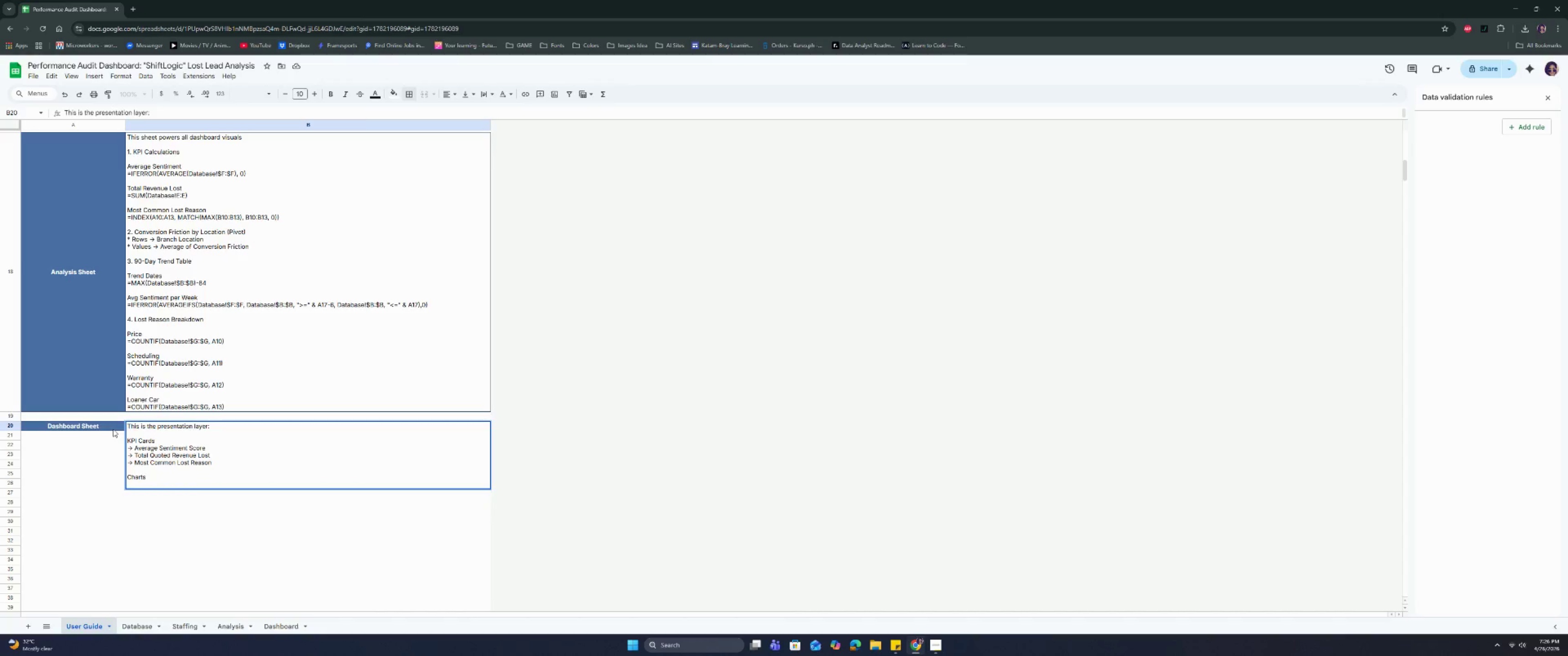 
type(1. V)
key(Backspace)
type(Bar Charts)
 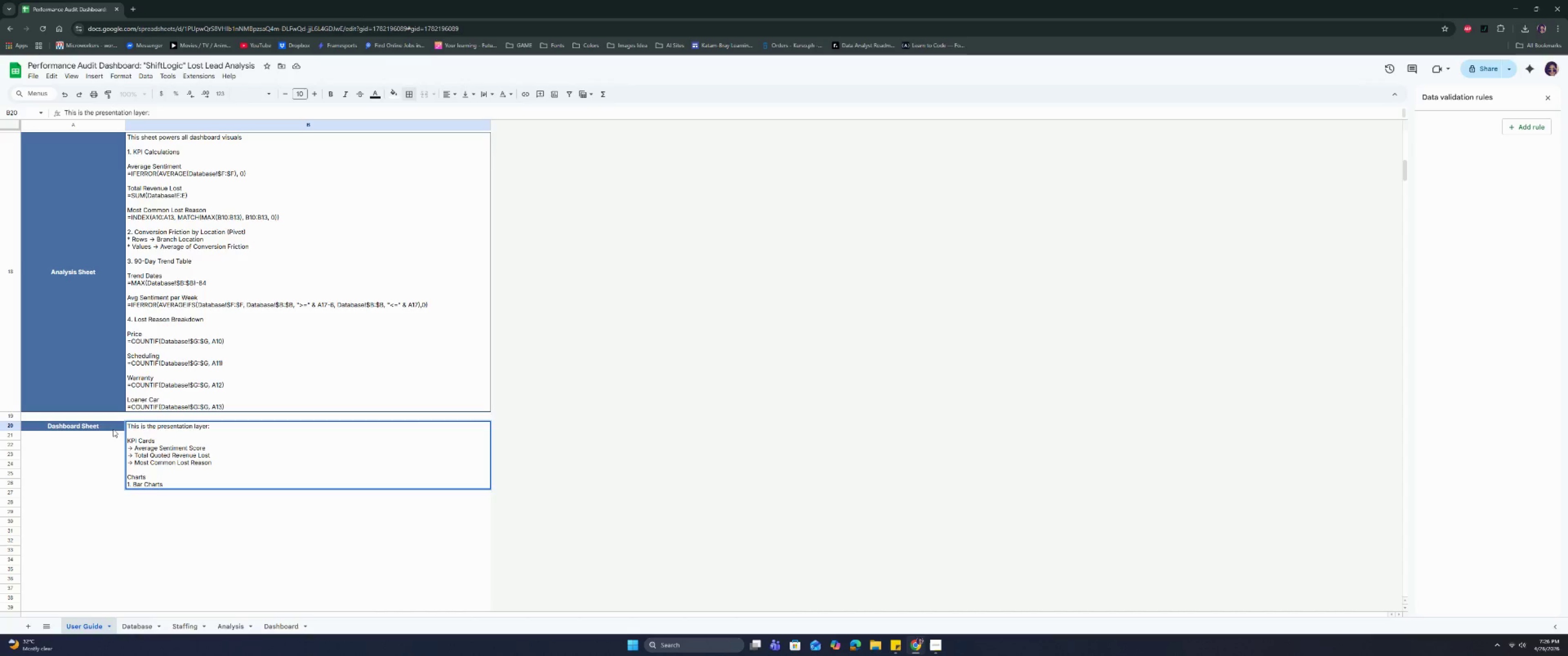 
key(Control+Enter)
 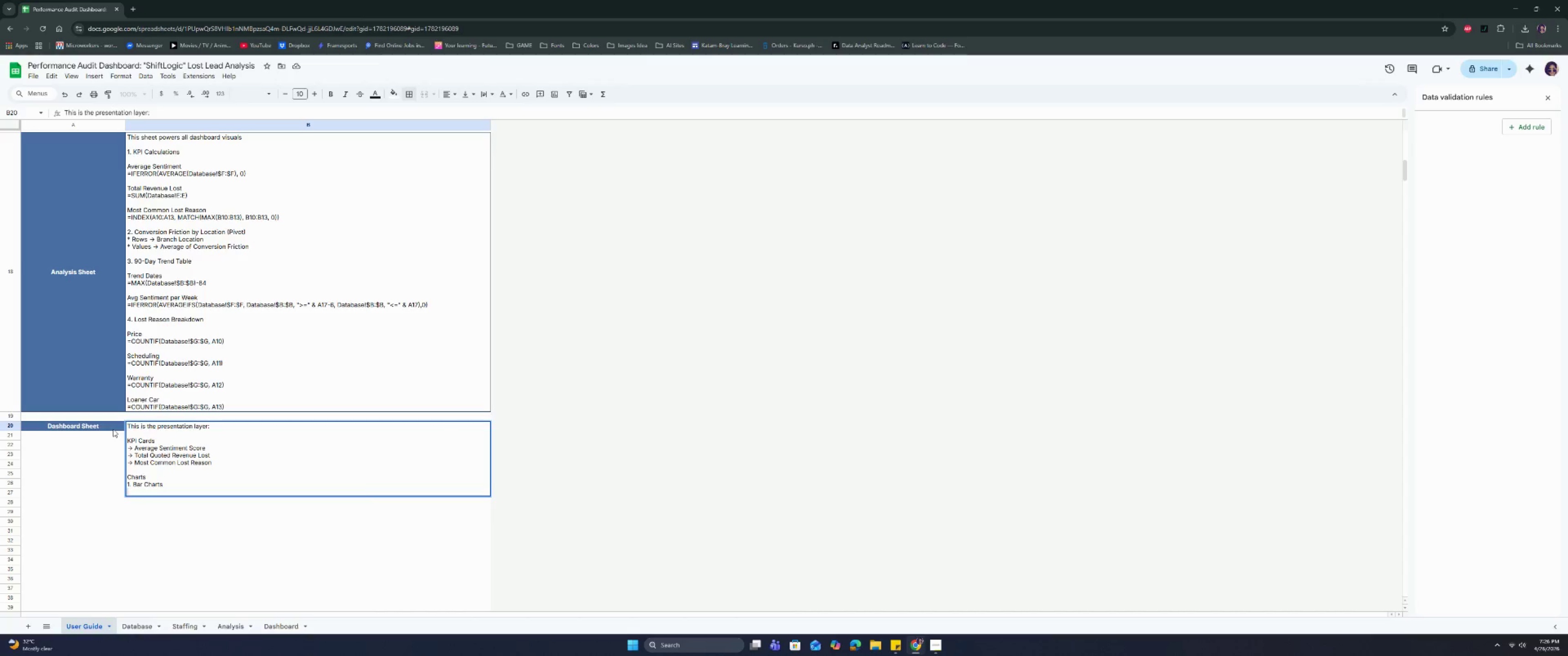 
type(Conversion Friction by Location)
 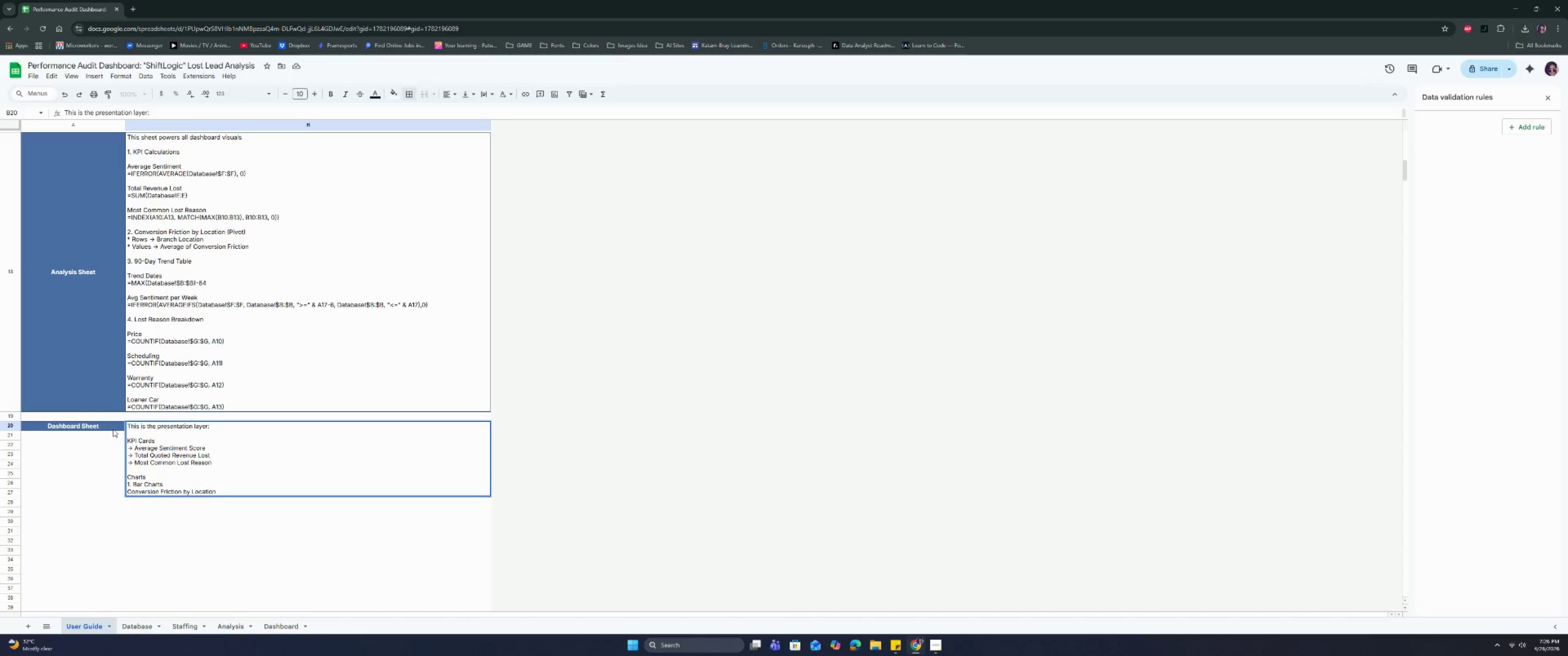 
key(Control+Enter)
 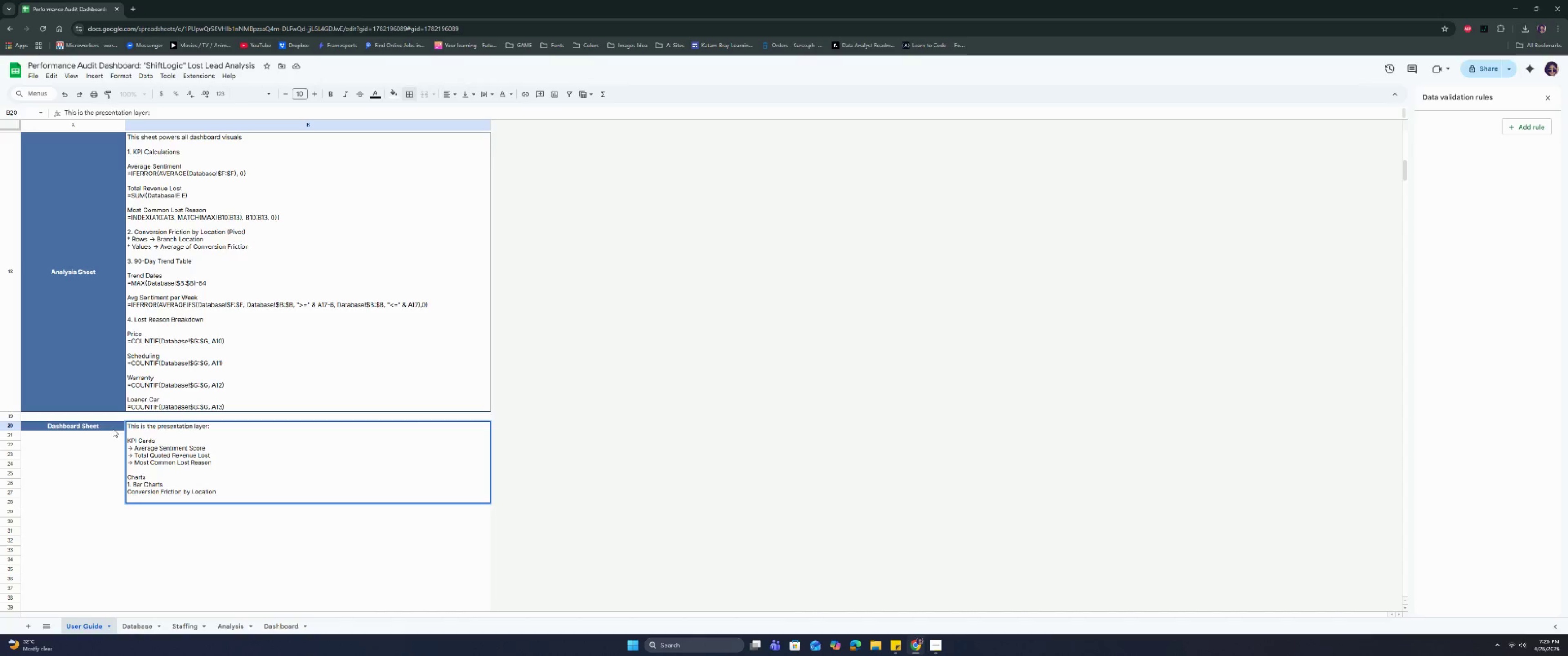 
type(-> Source: Pivot Table)
 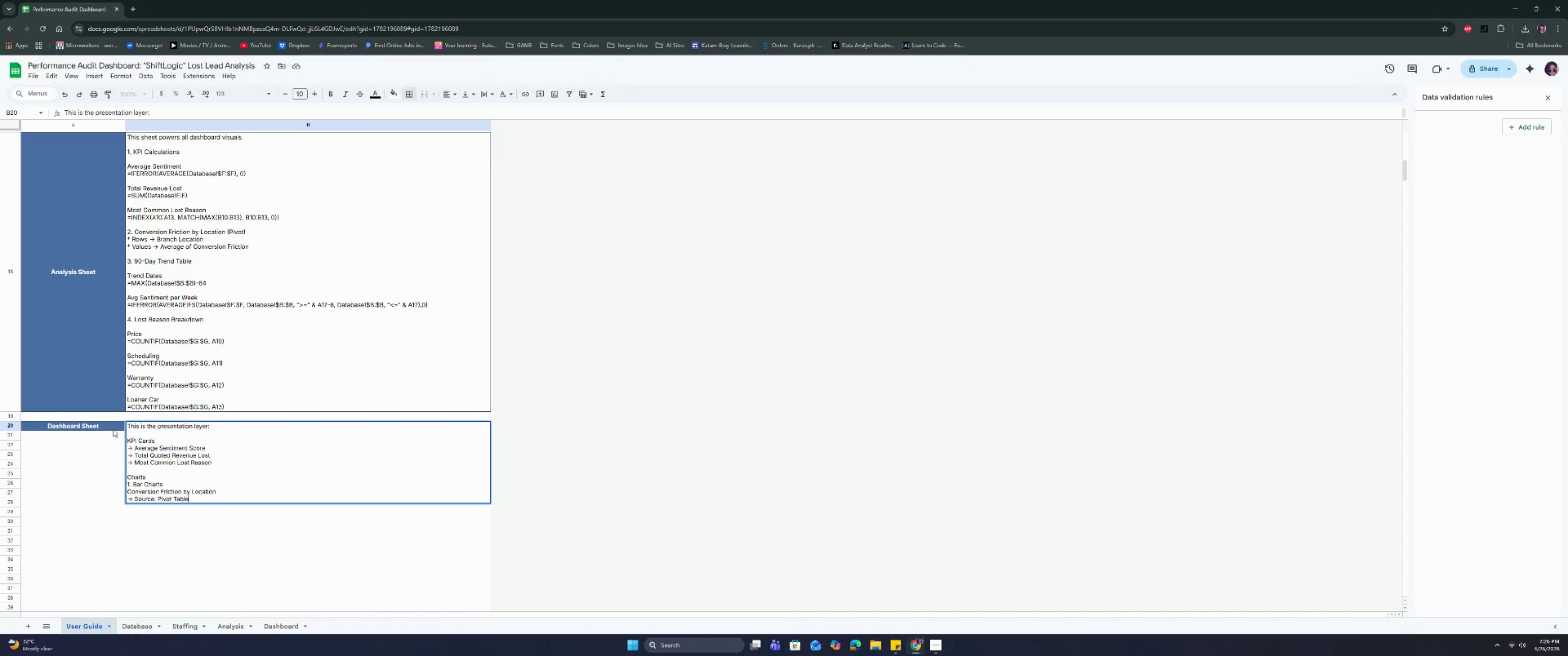 
key(Control+Enter)
 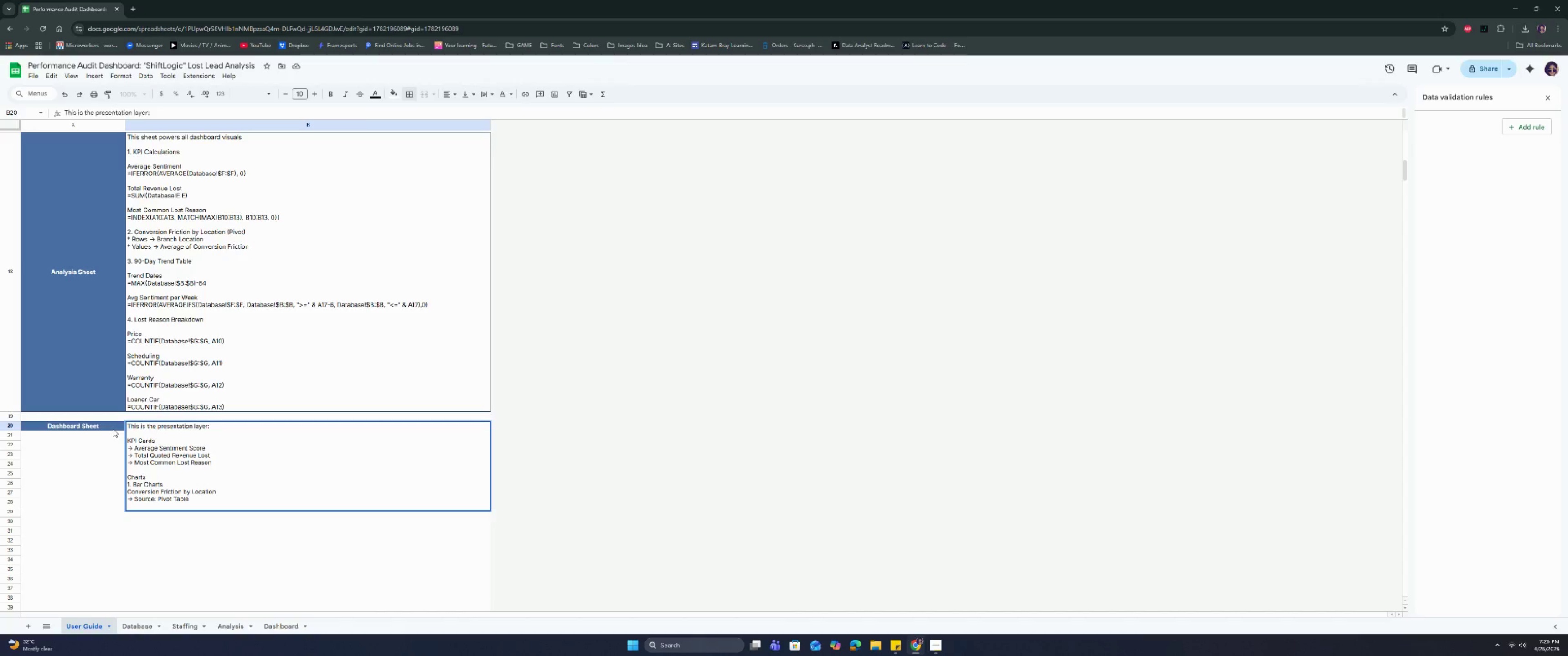 
type(-> Shows problem branches)
 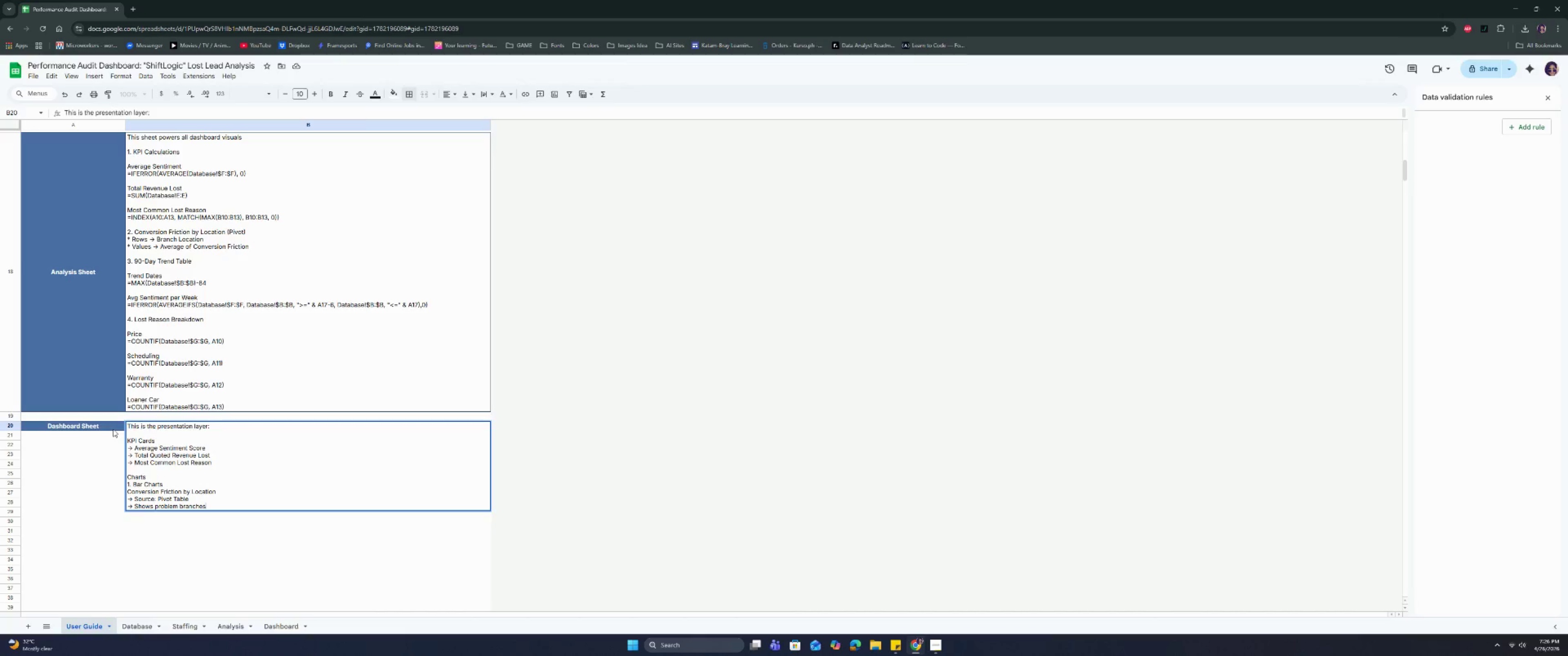 
wait(5.31)
 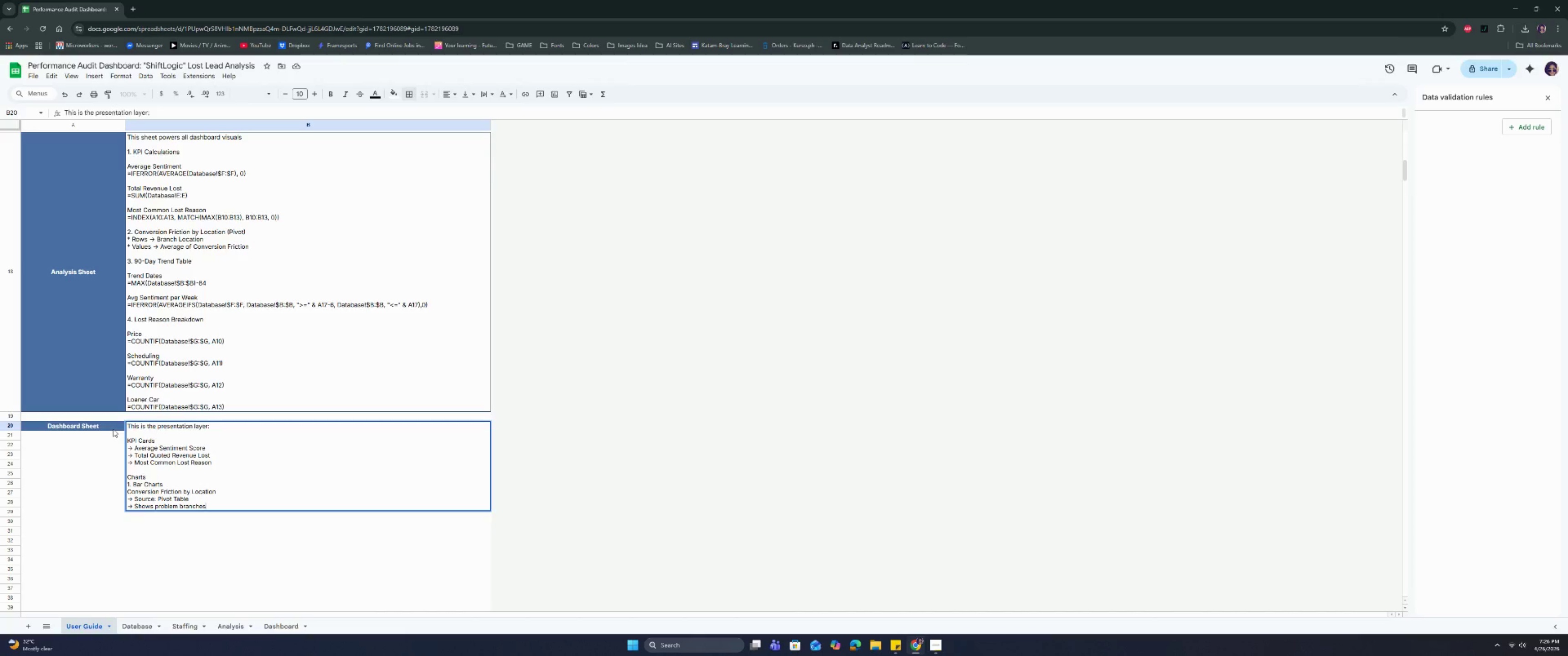 
key(Control+Enter)
 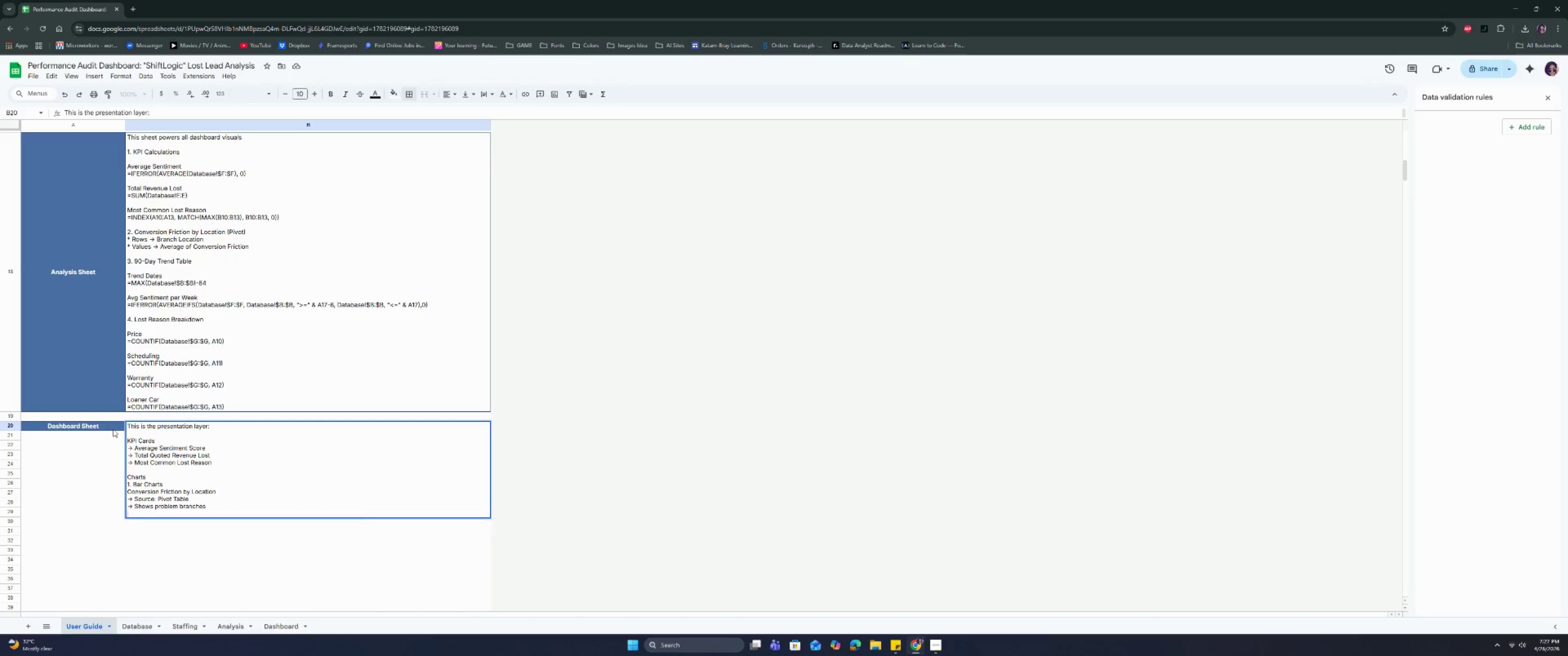 
key(Control+Enter)
 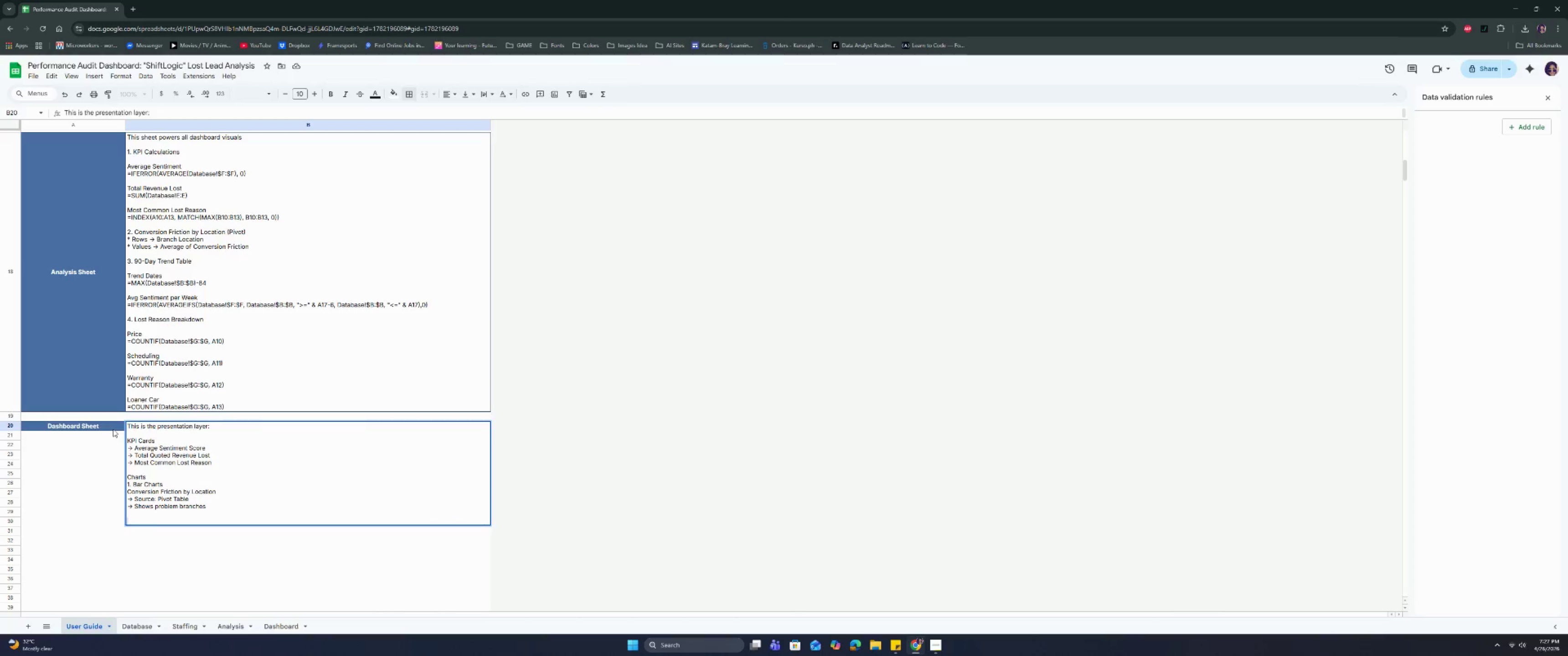 
type(2. Line Chart)
 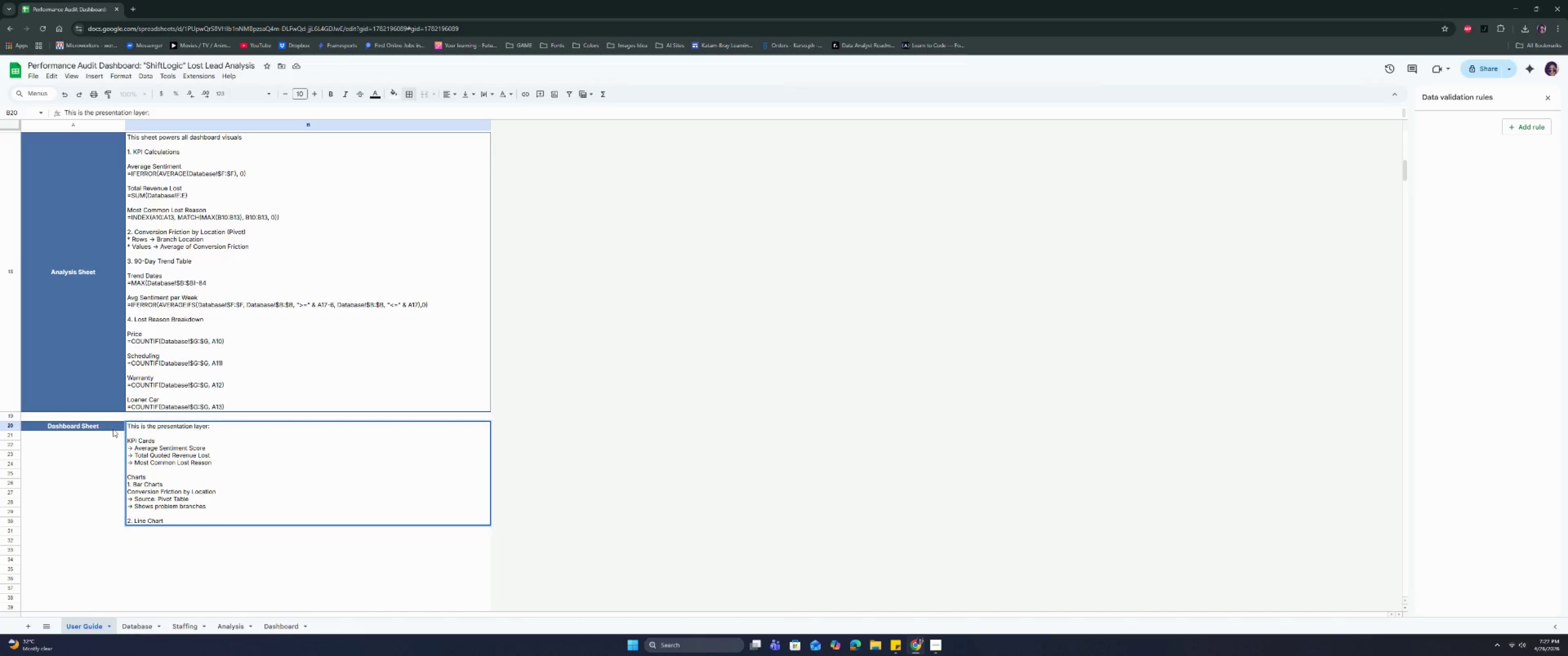 
key(Control+Enter)
 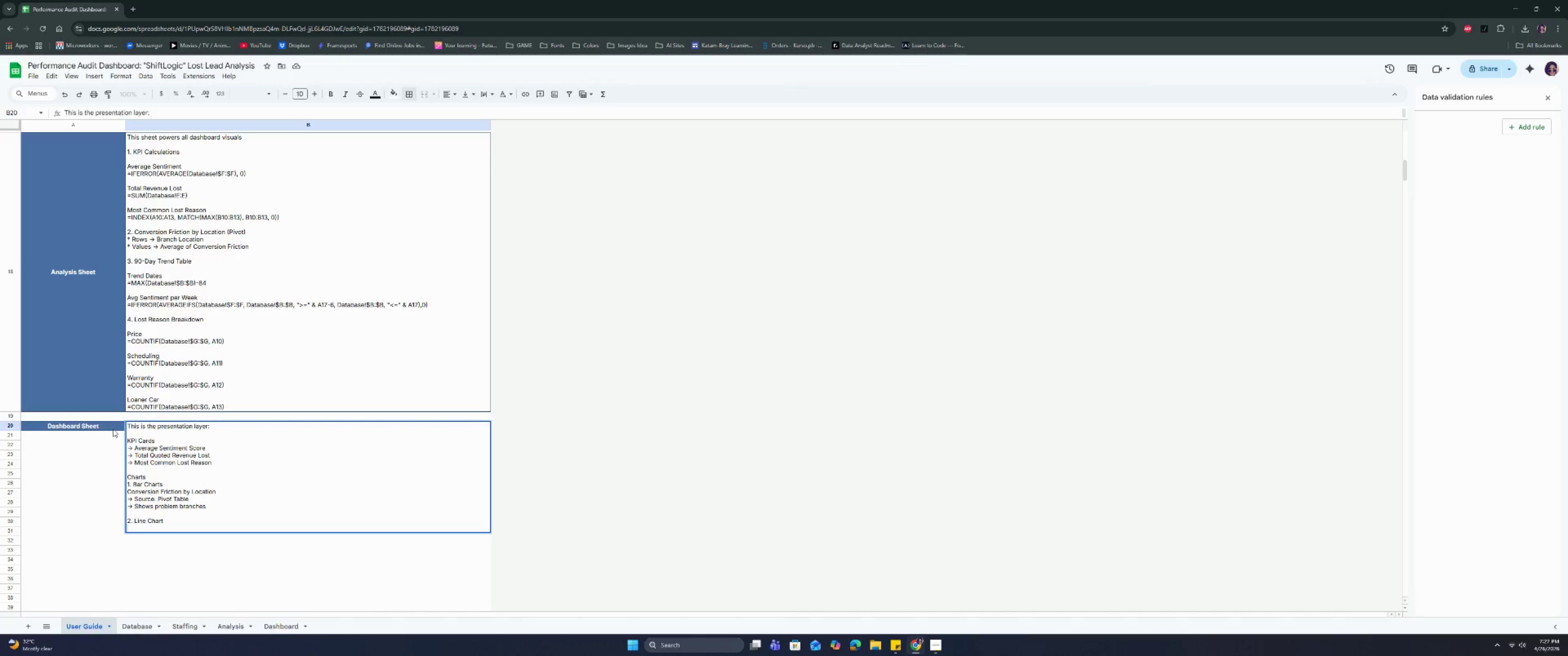 
type(Sentiment Trendd)
key(Backspace)
type( (Last 90-=)
key(Backspace)
key(Backspace)
type(-day))
 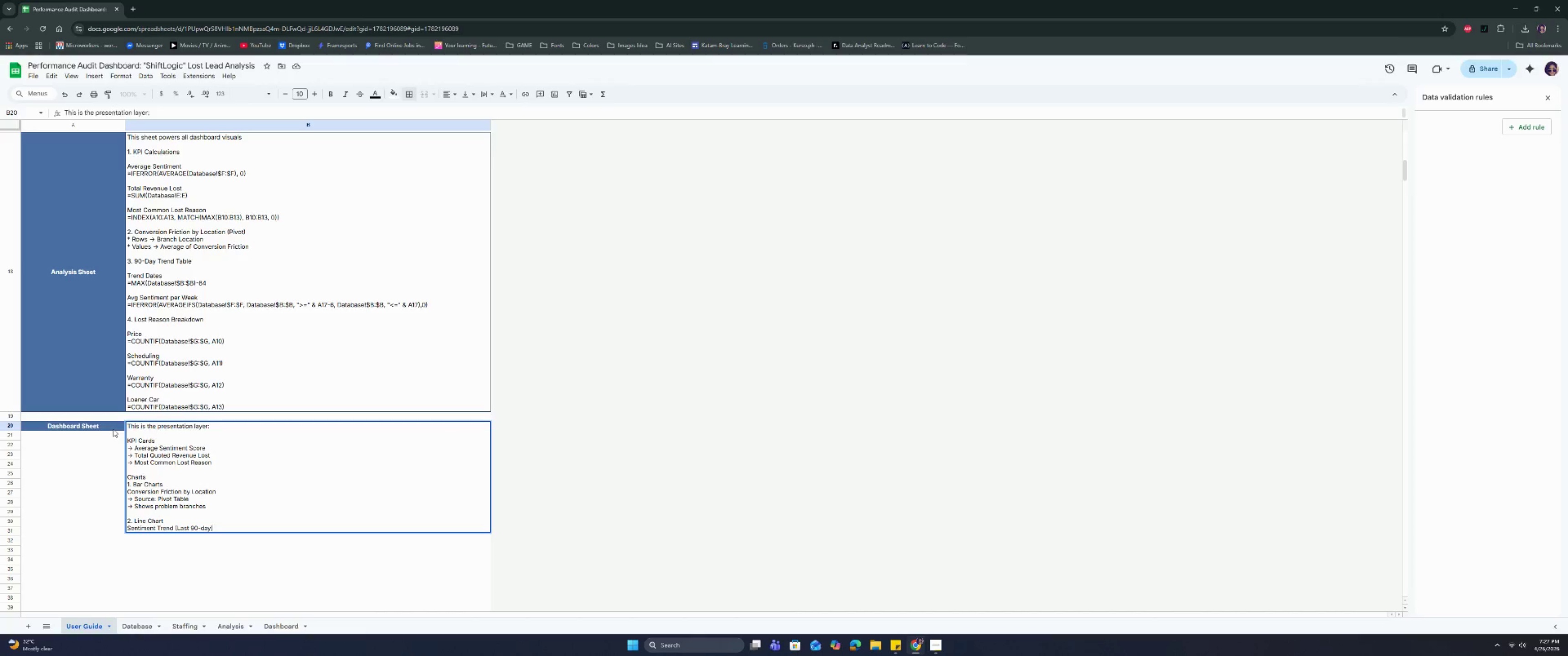 
key(ArrowLeft)
 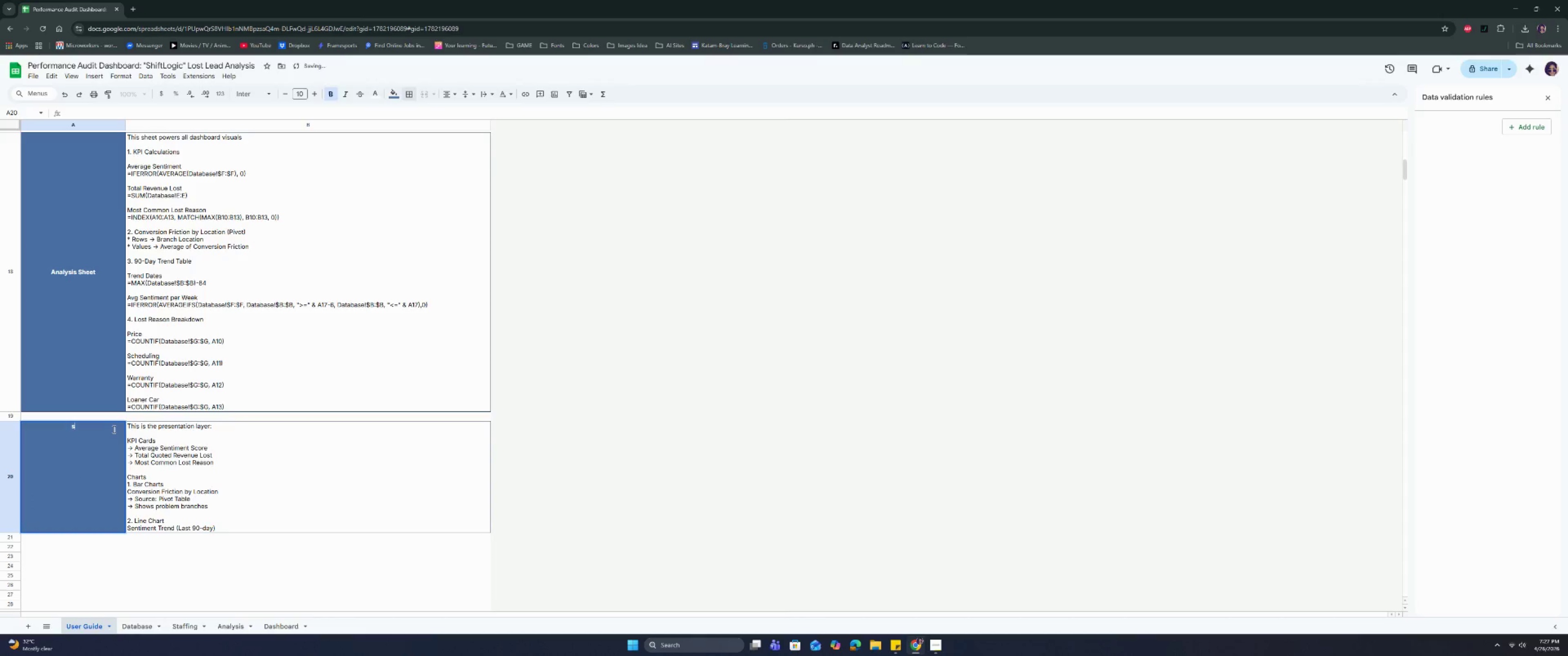 
key(S)
 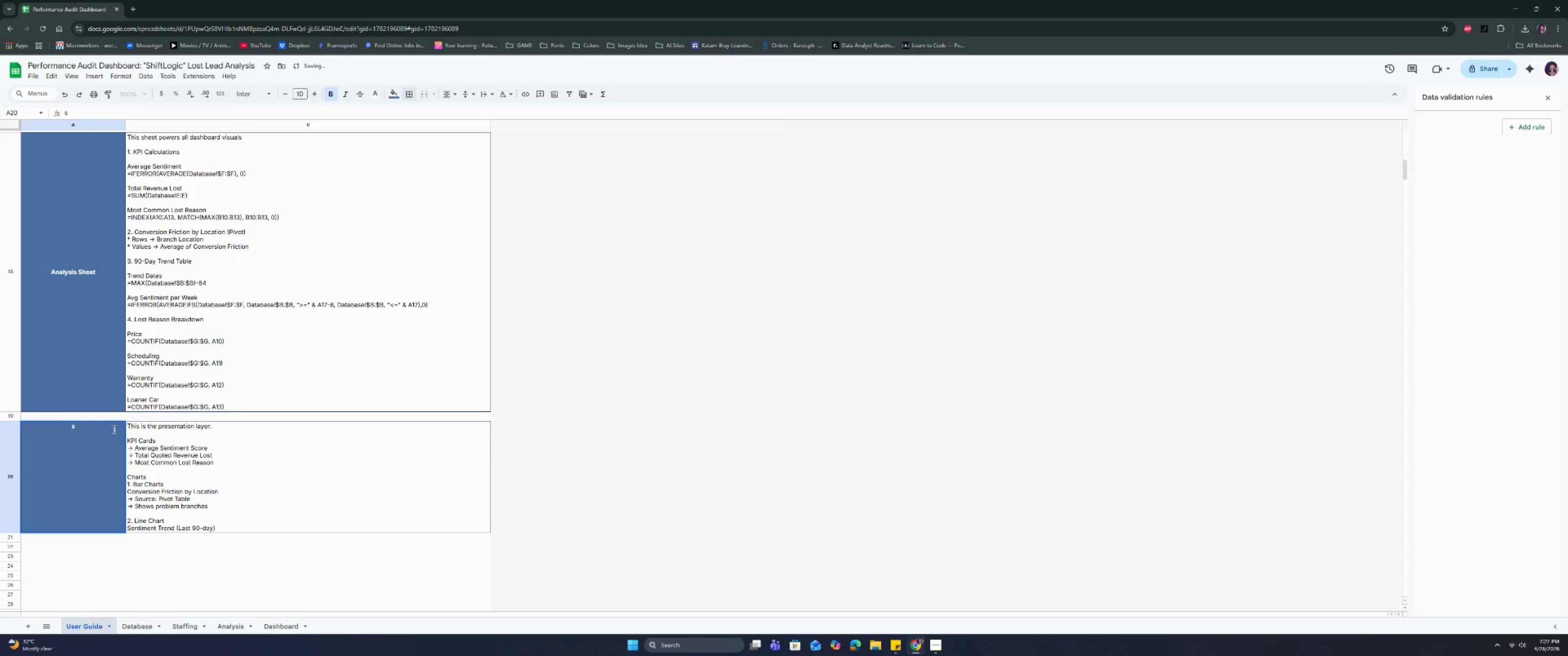 
key(ArrowRight)
 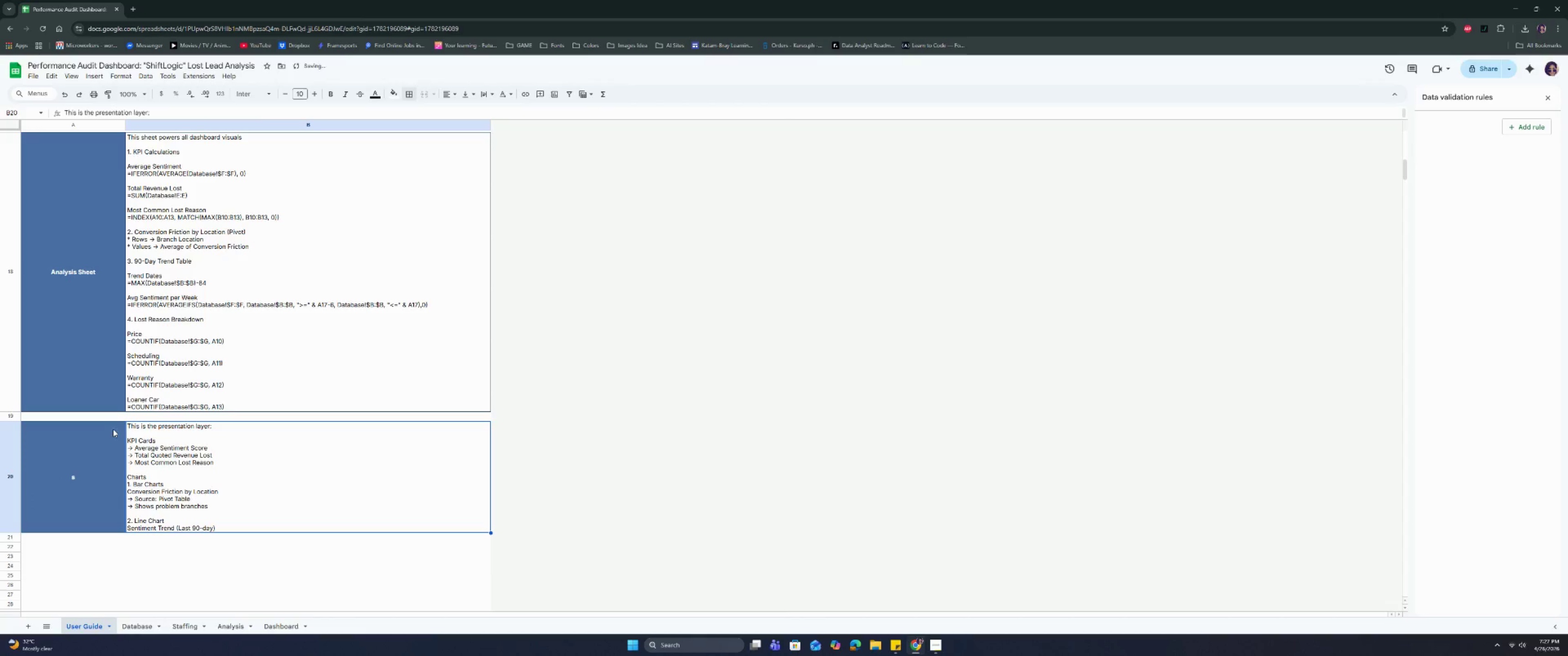 
key(ArrowRight)
 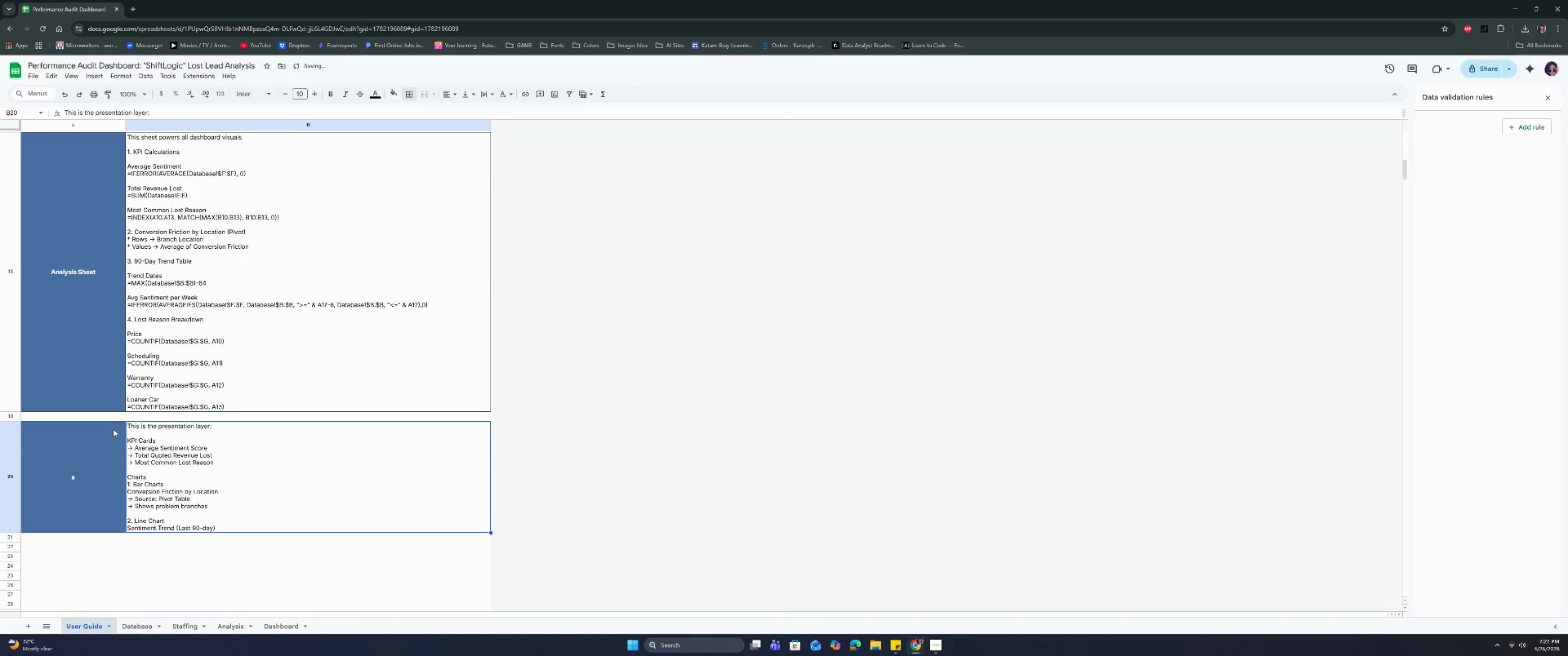 
key(Control+S)
 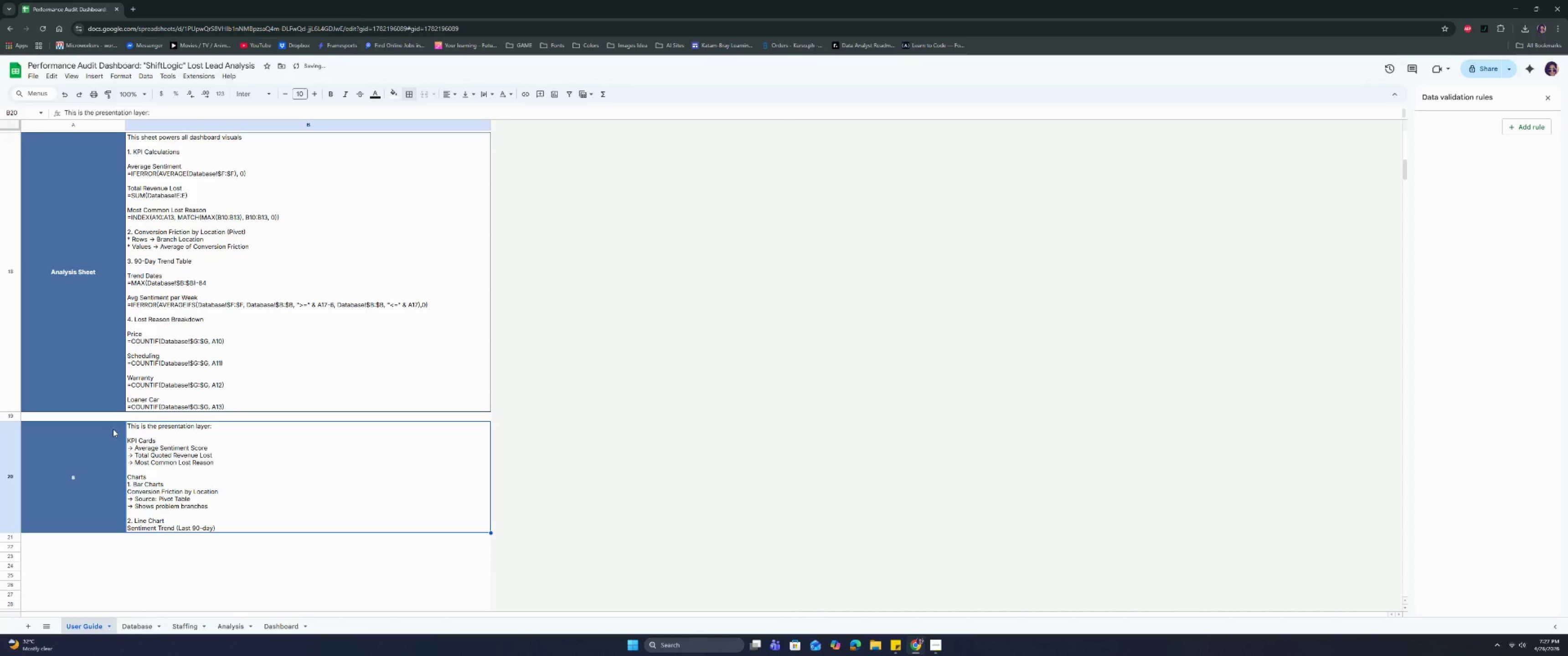 
key(ArrowDown)
 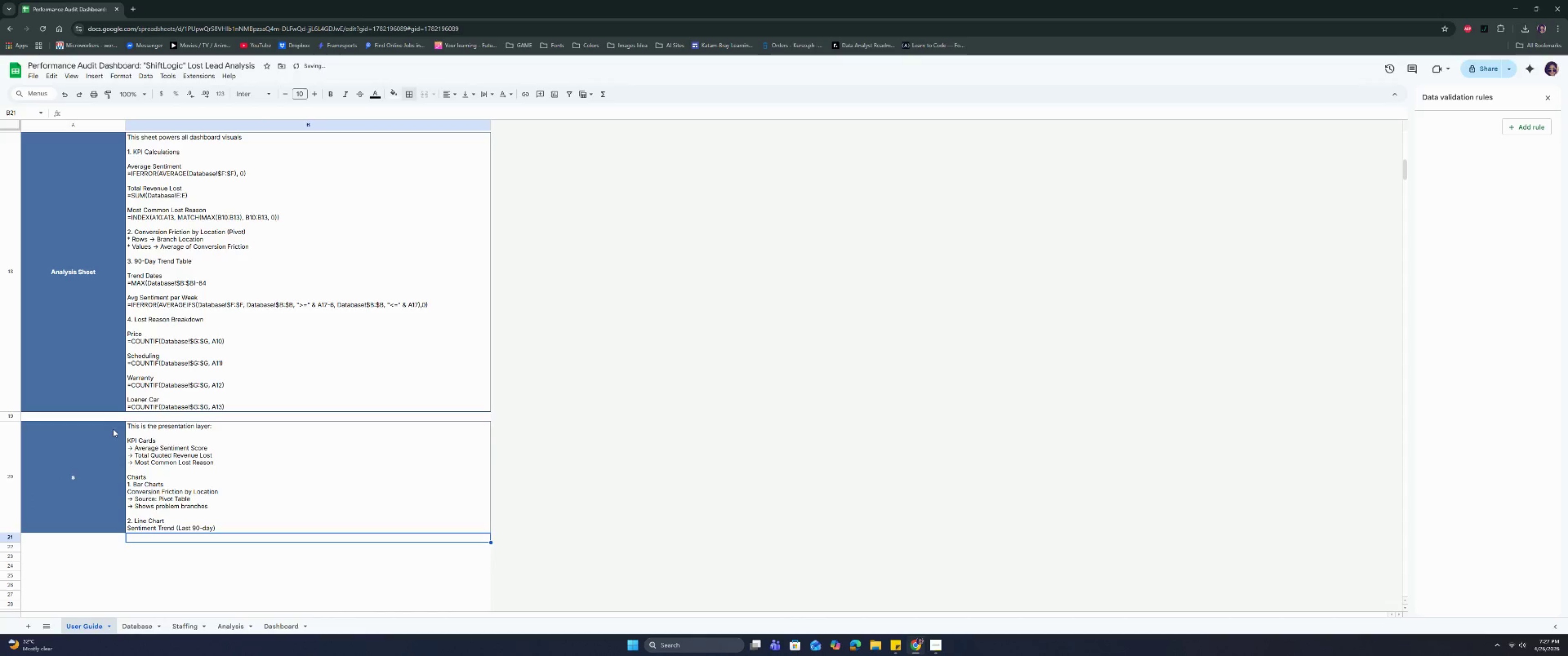 
key(Control+Z)
 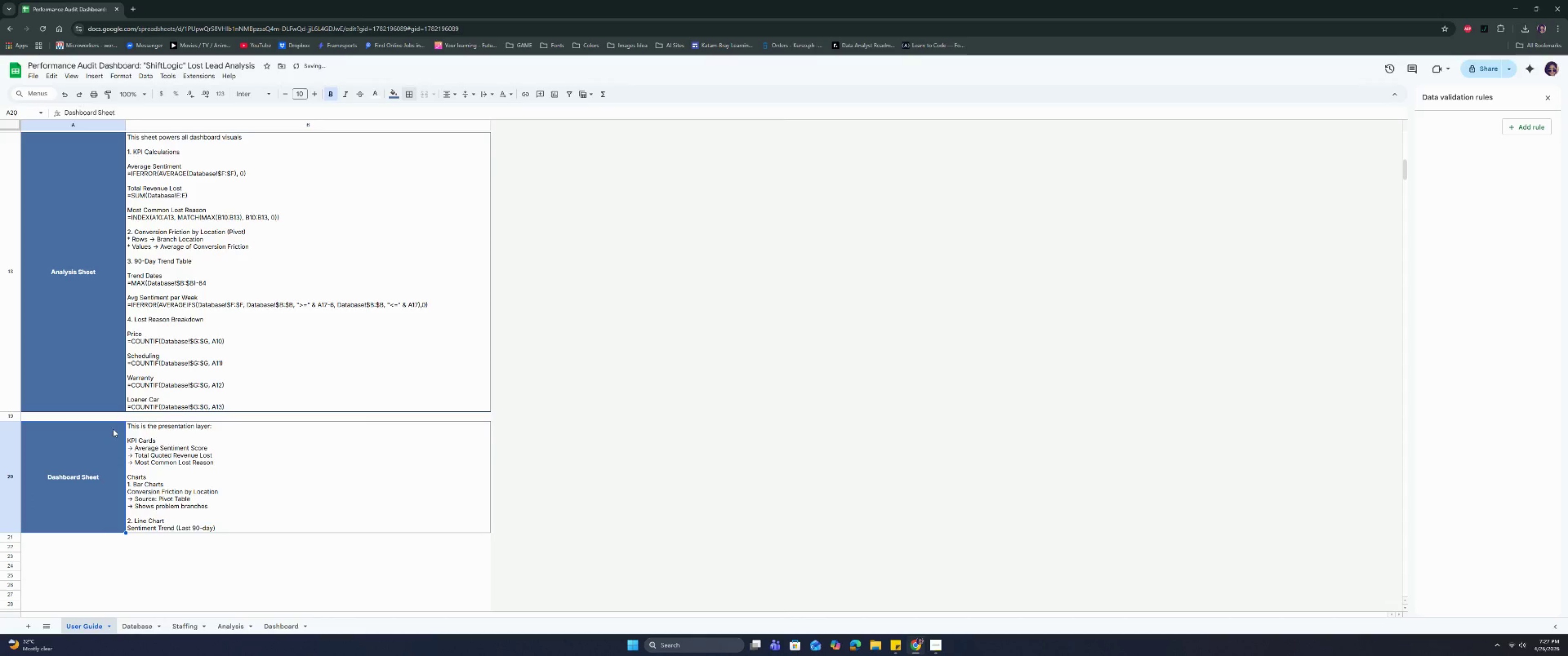 
key(ArrowRight)
 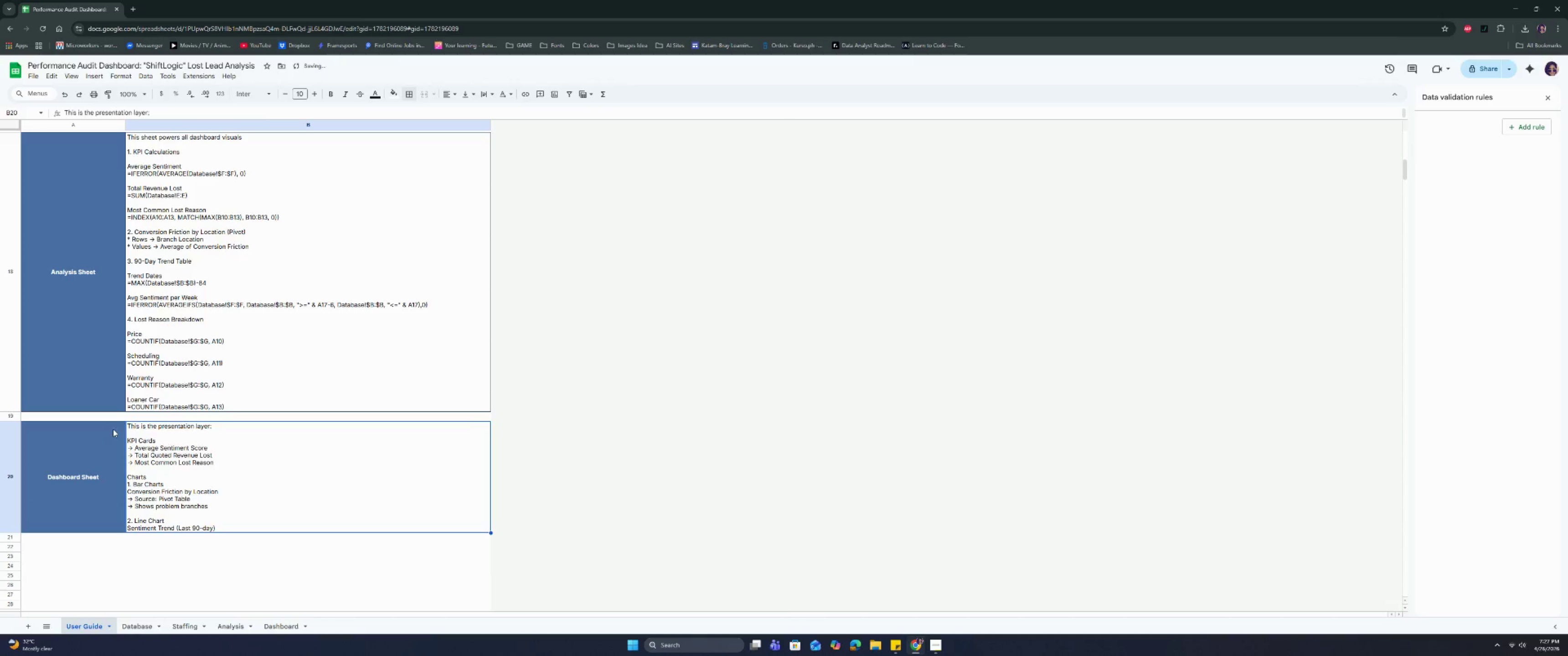 
key(Enter)
 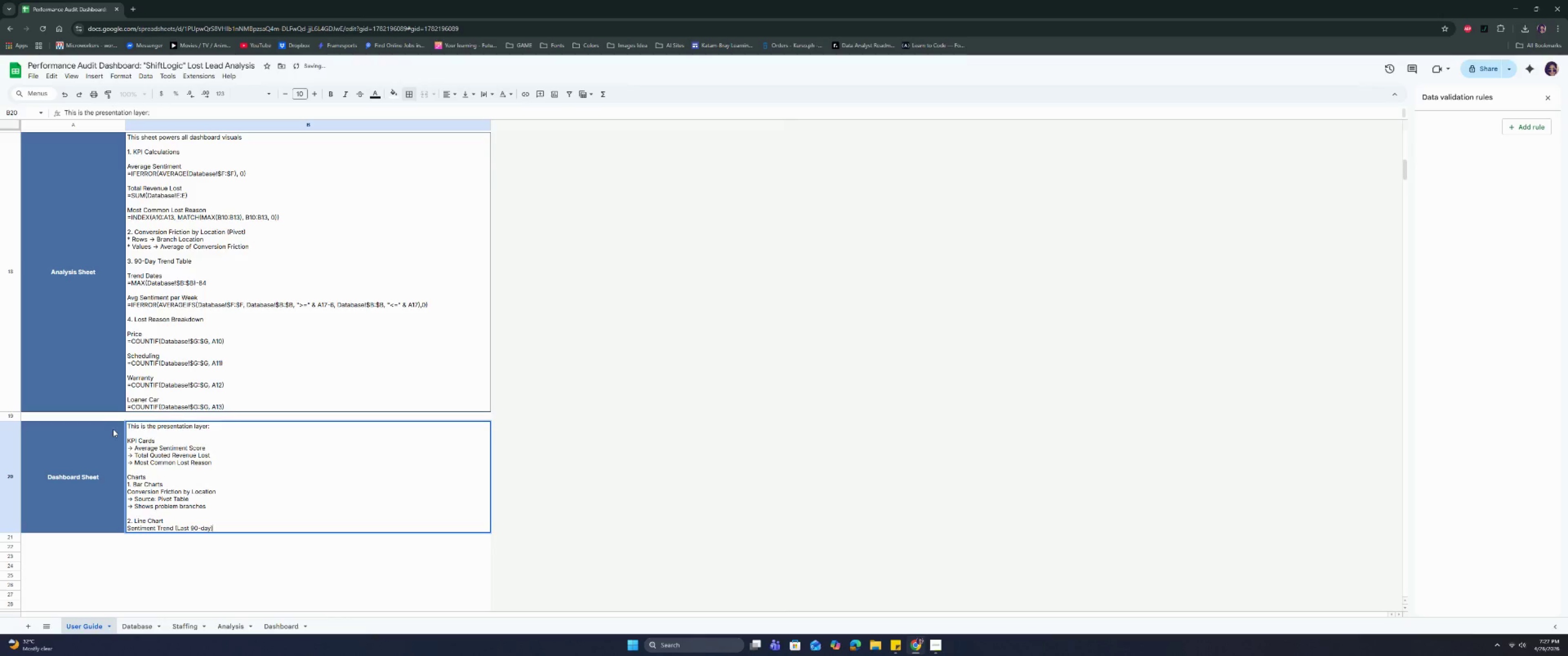 
key(ArrowLeft)
 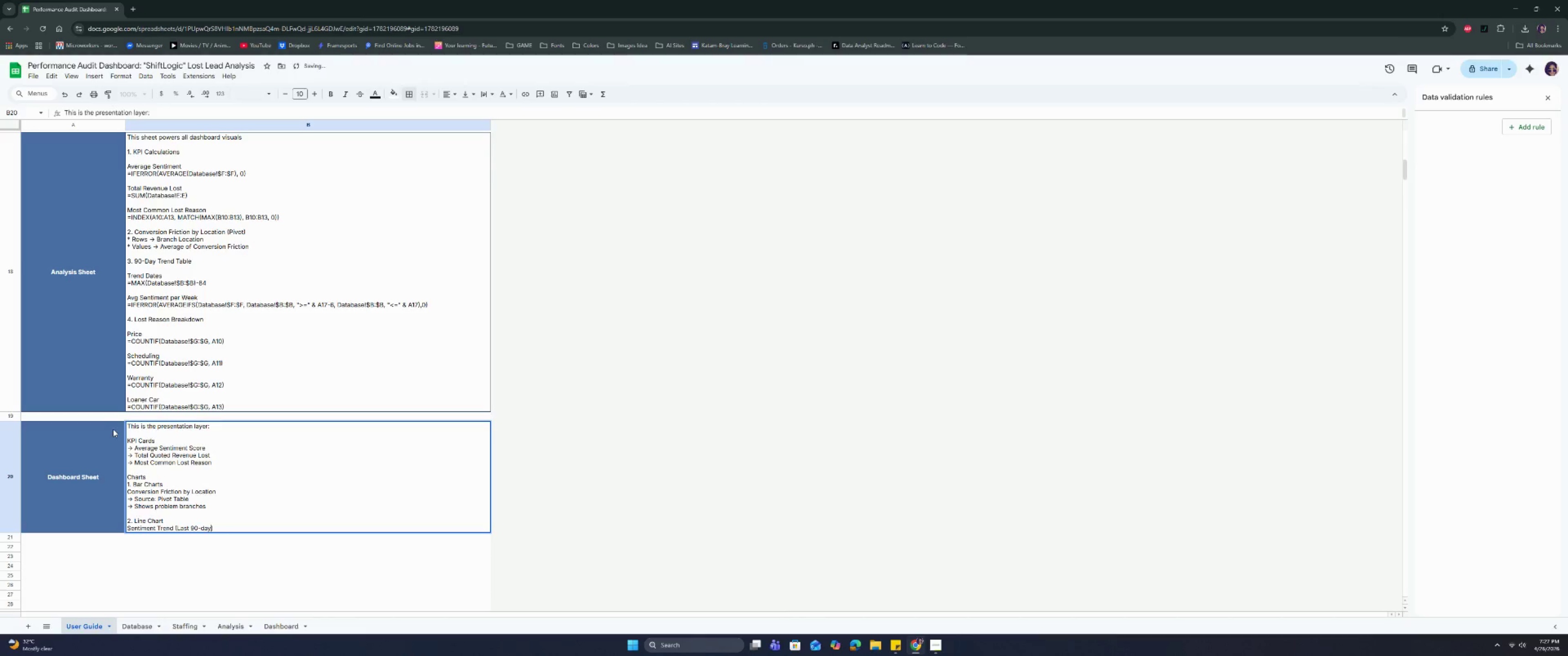 
key(S)
 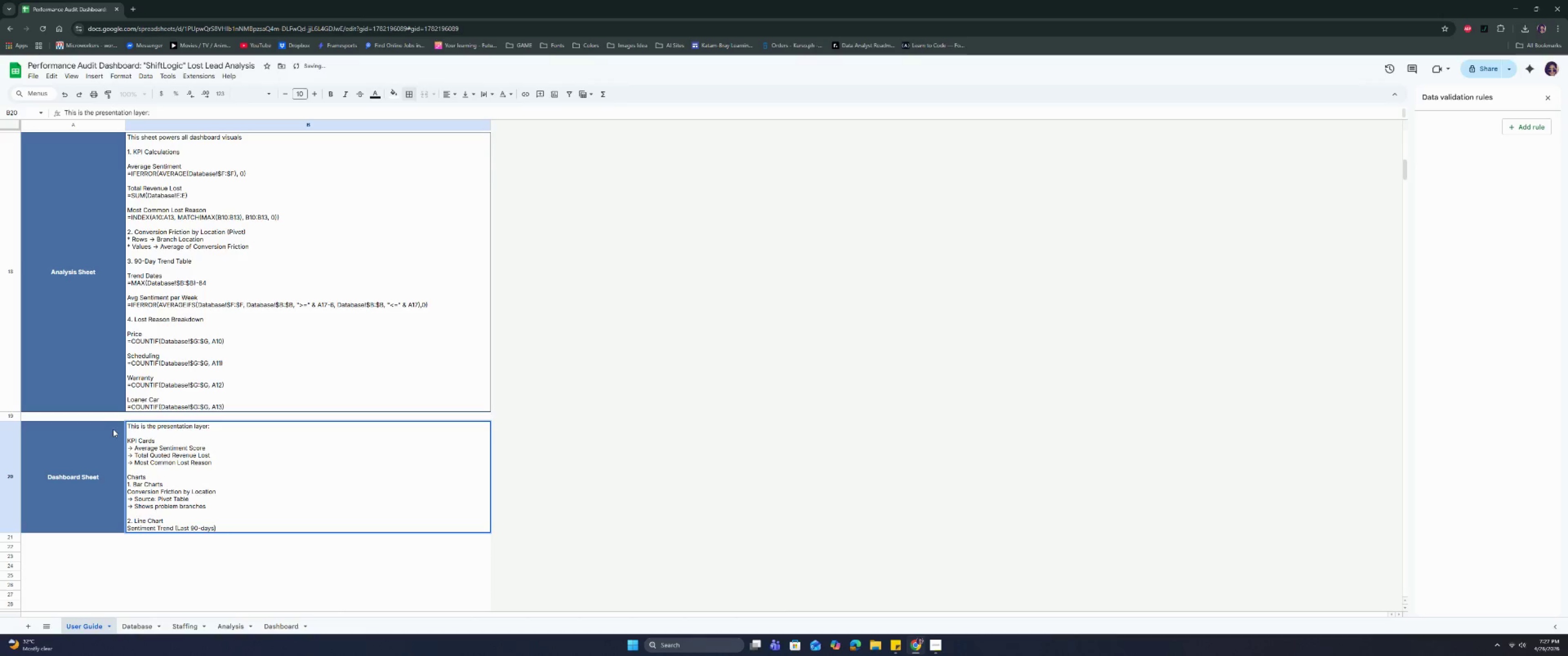 
key(ArrowRight)
 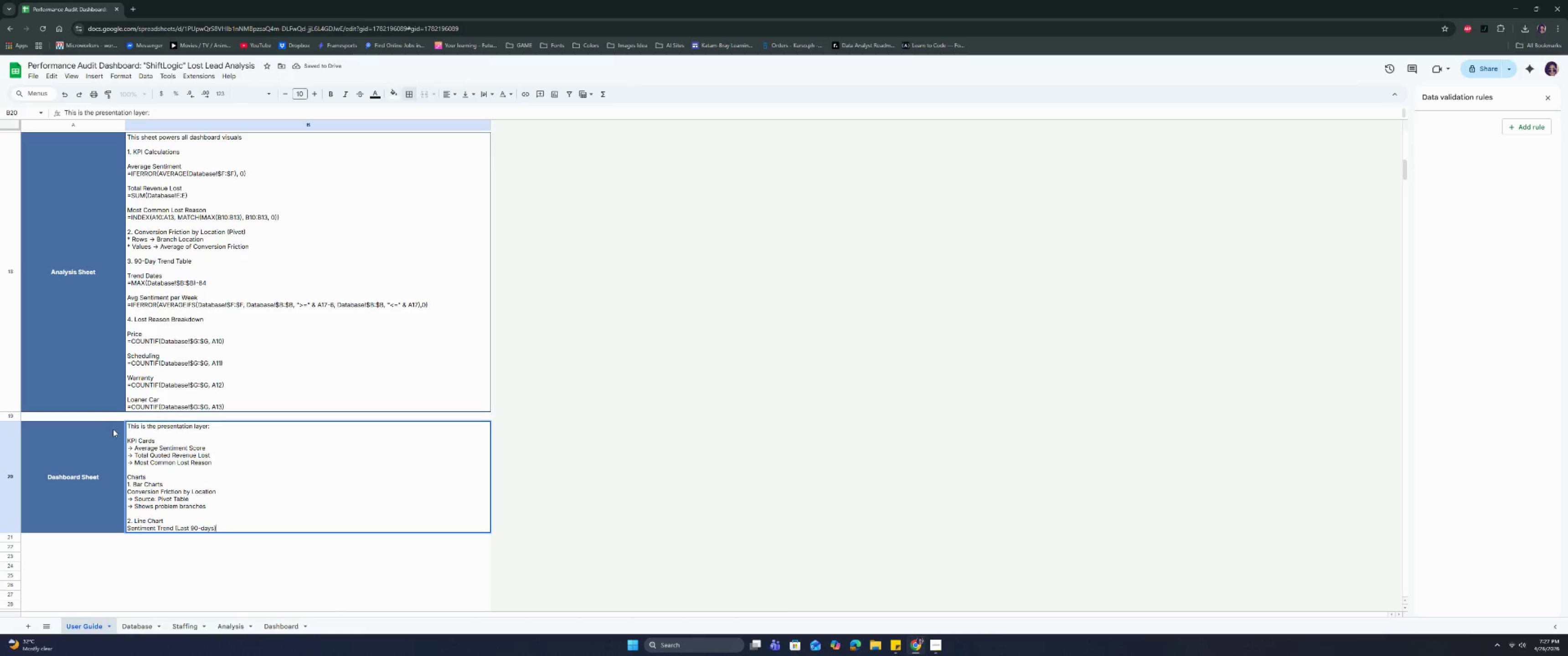 
key(Control+Enter)
 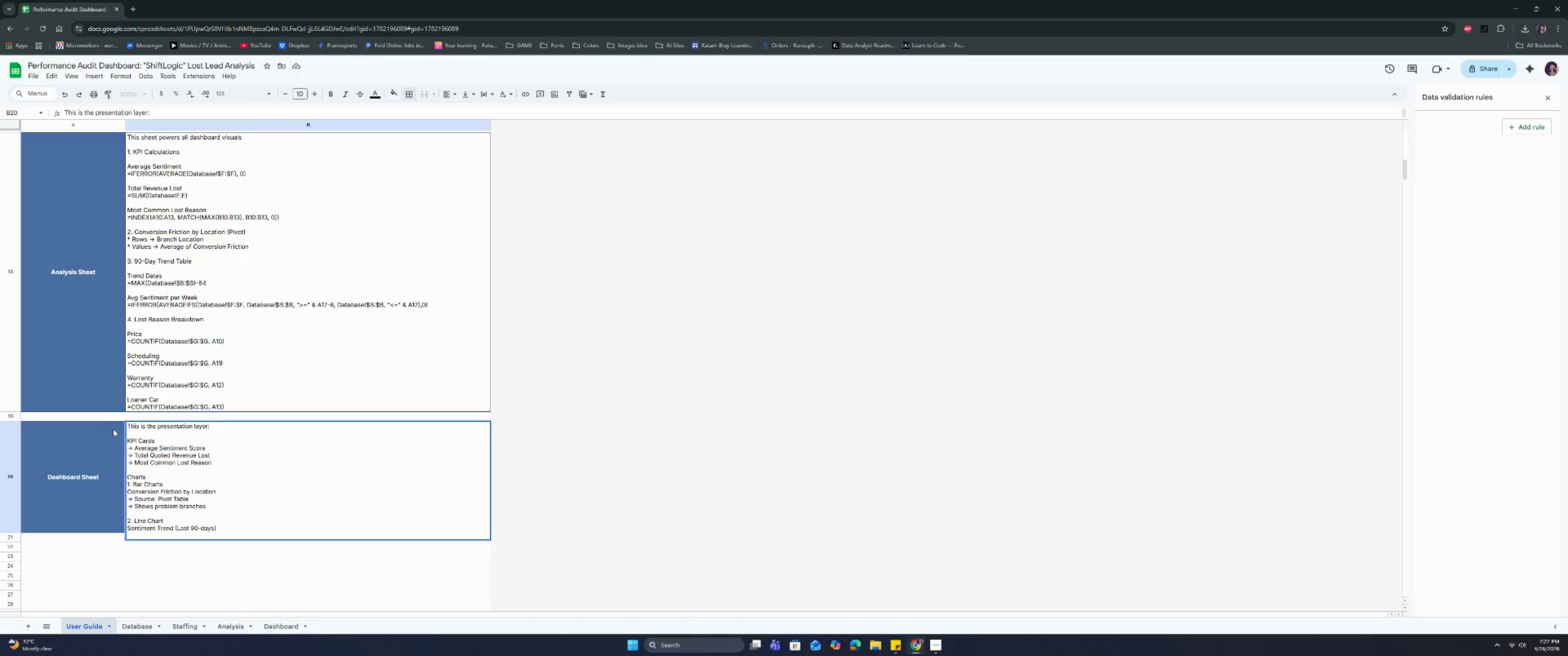 
wait(6.66)
 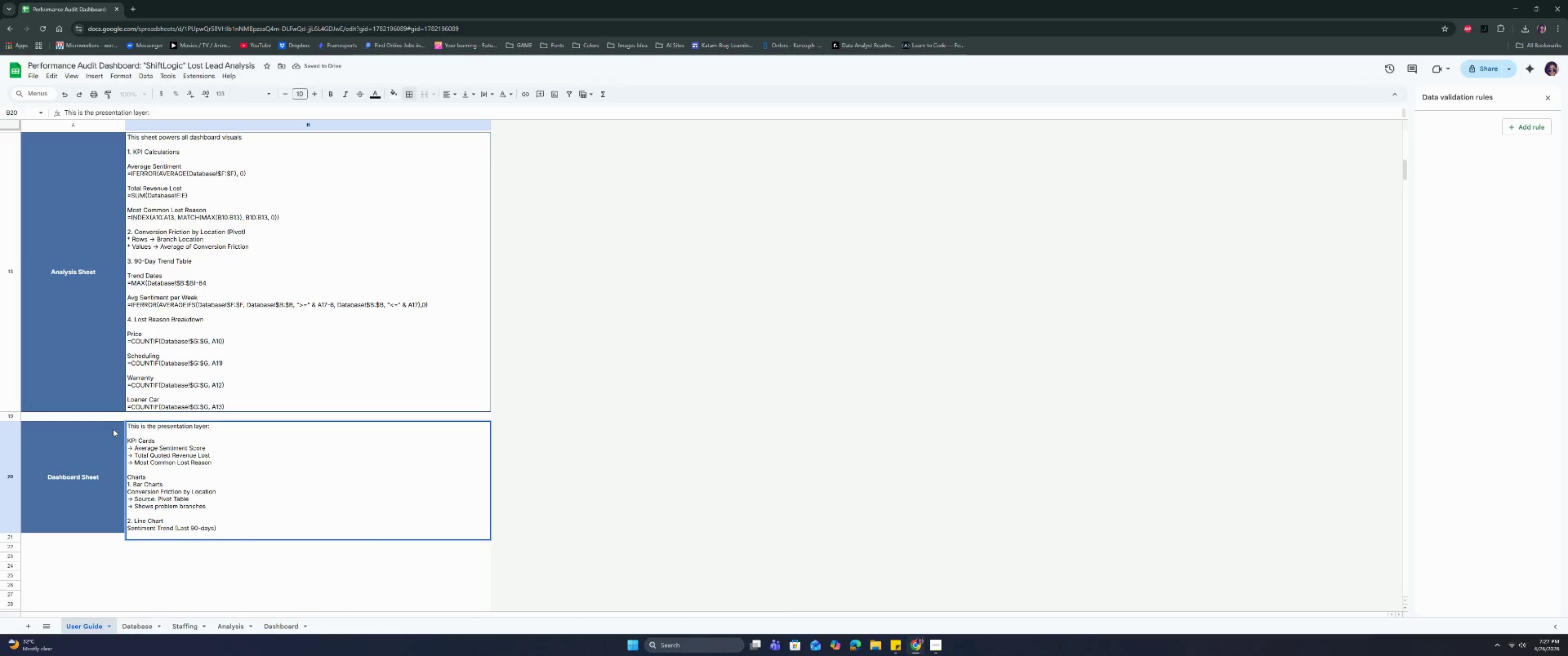 
key(ArrowRight)
 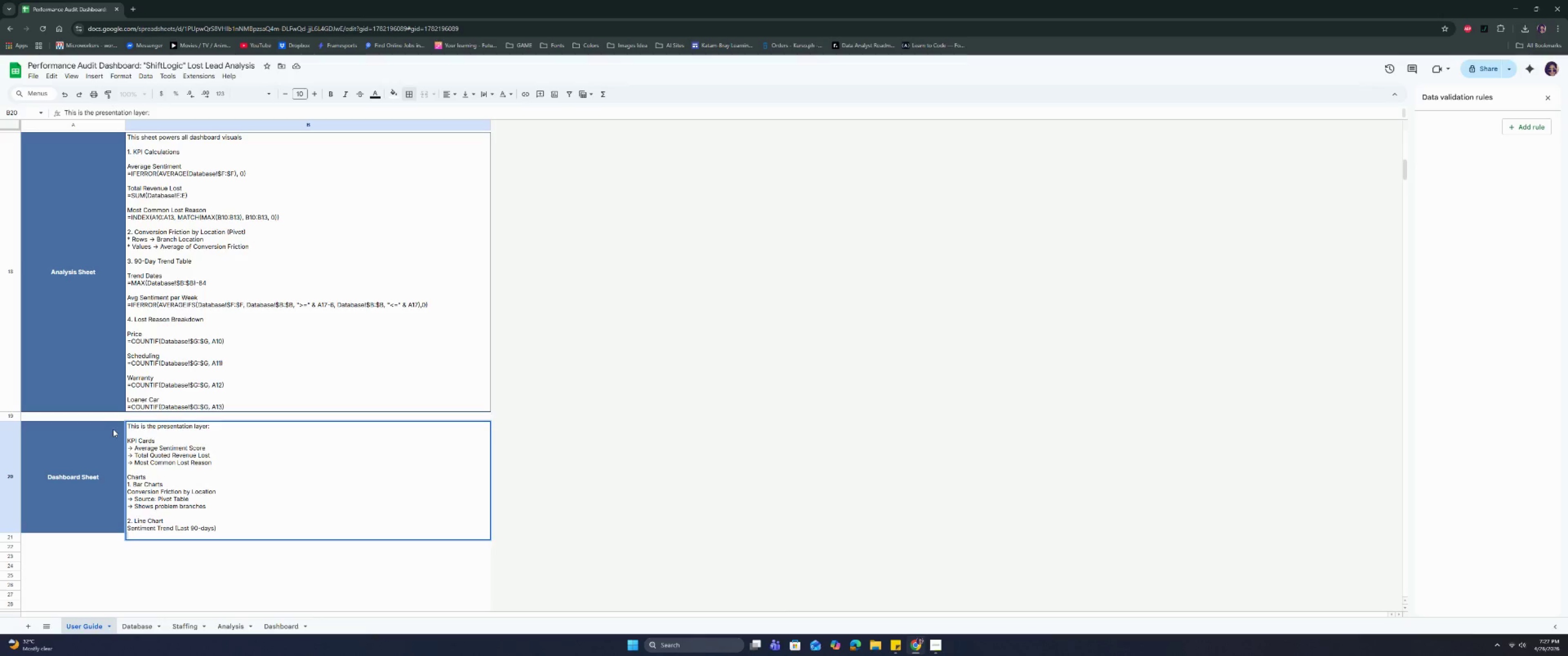 
type(-> Weekly A)
key(Backspace)
type(average sentiment)
 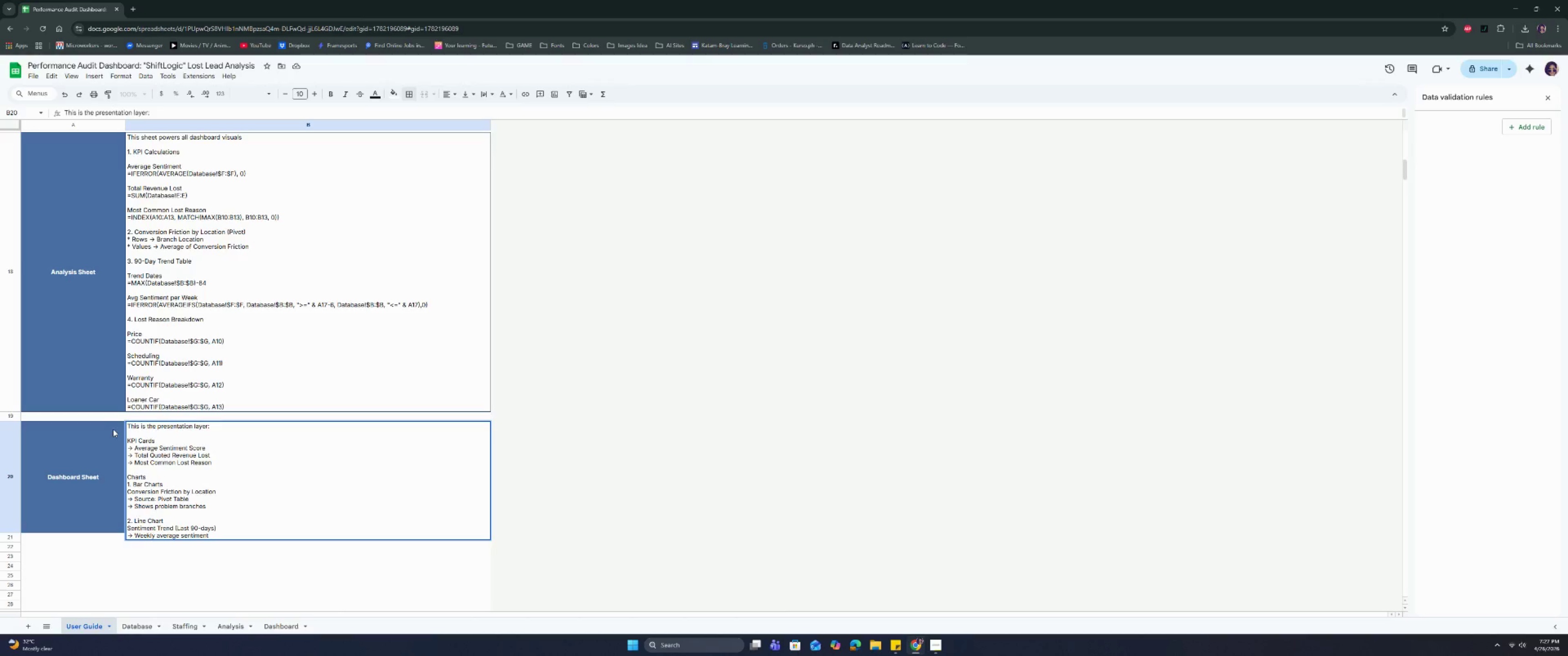 
key(Control+Enter)
 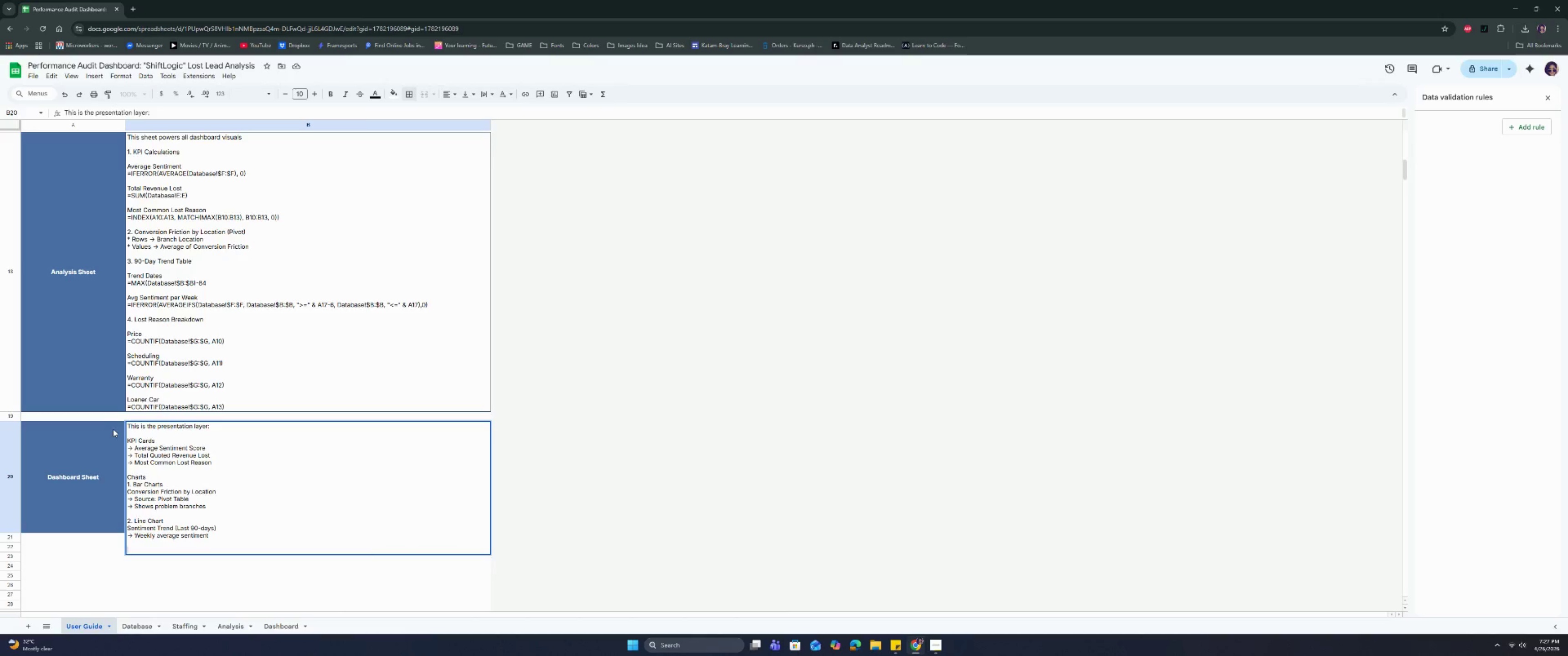 
key(Control+Enter)
 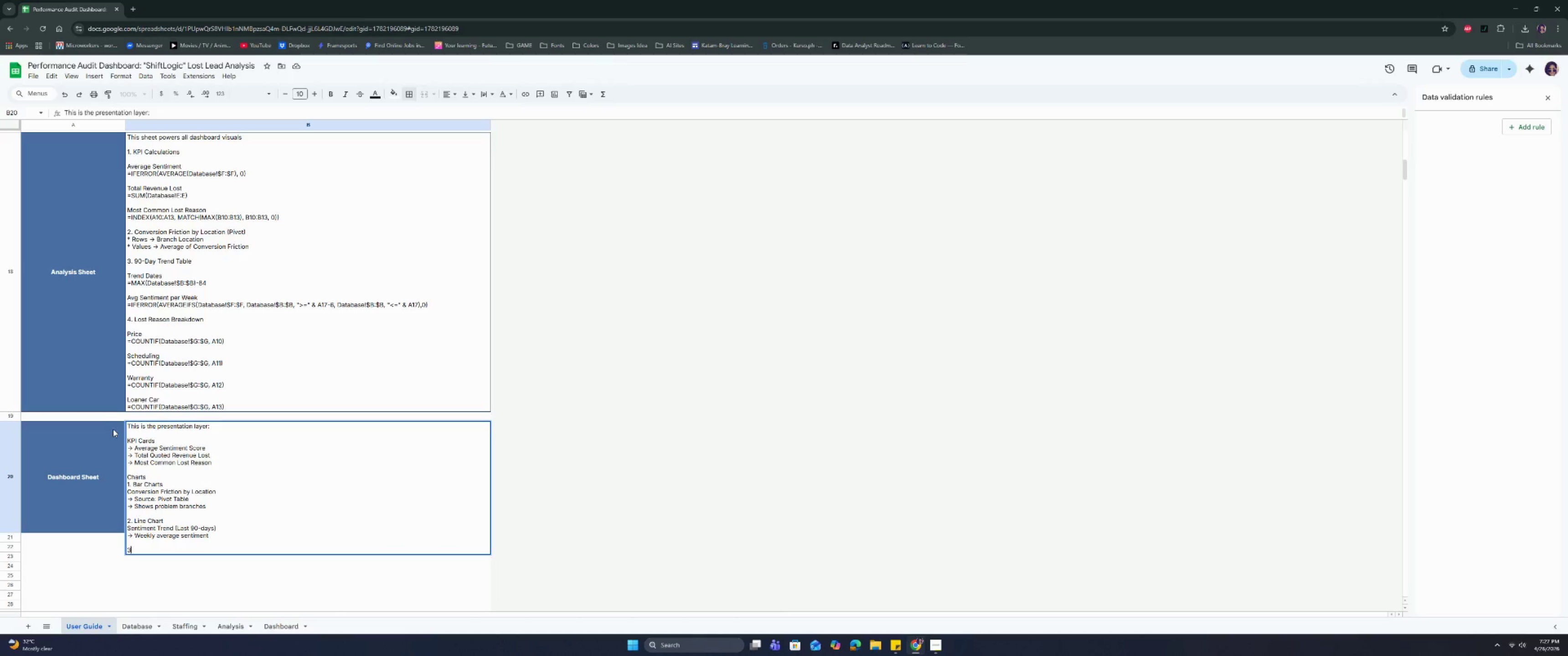 
type(3. Domn)
key(Backspace)
key(Backspace)
type(nut Chart)
 